 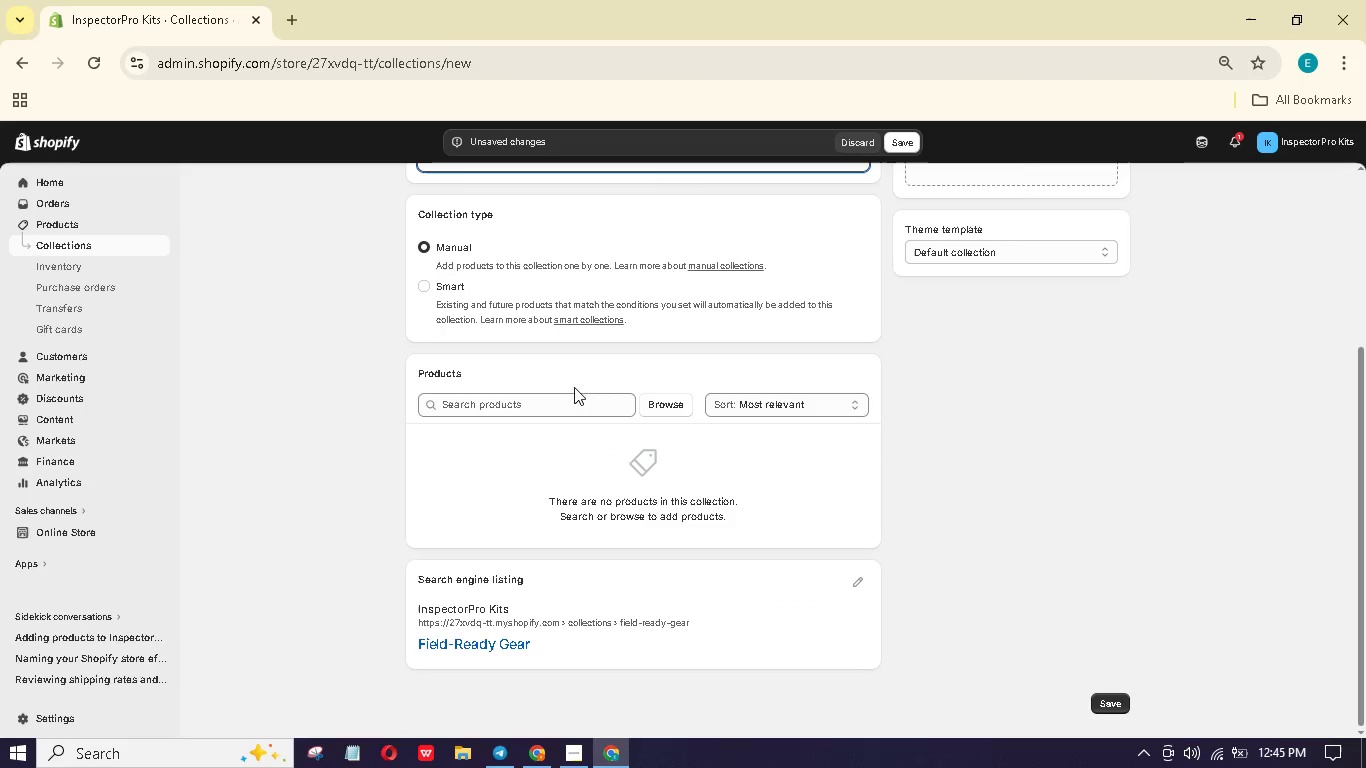 
scroll: coordinate [507, 319], scroll_direction: up, amount: 1.0
 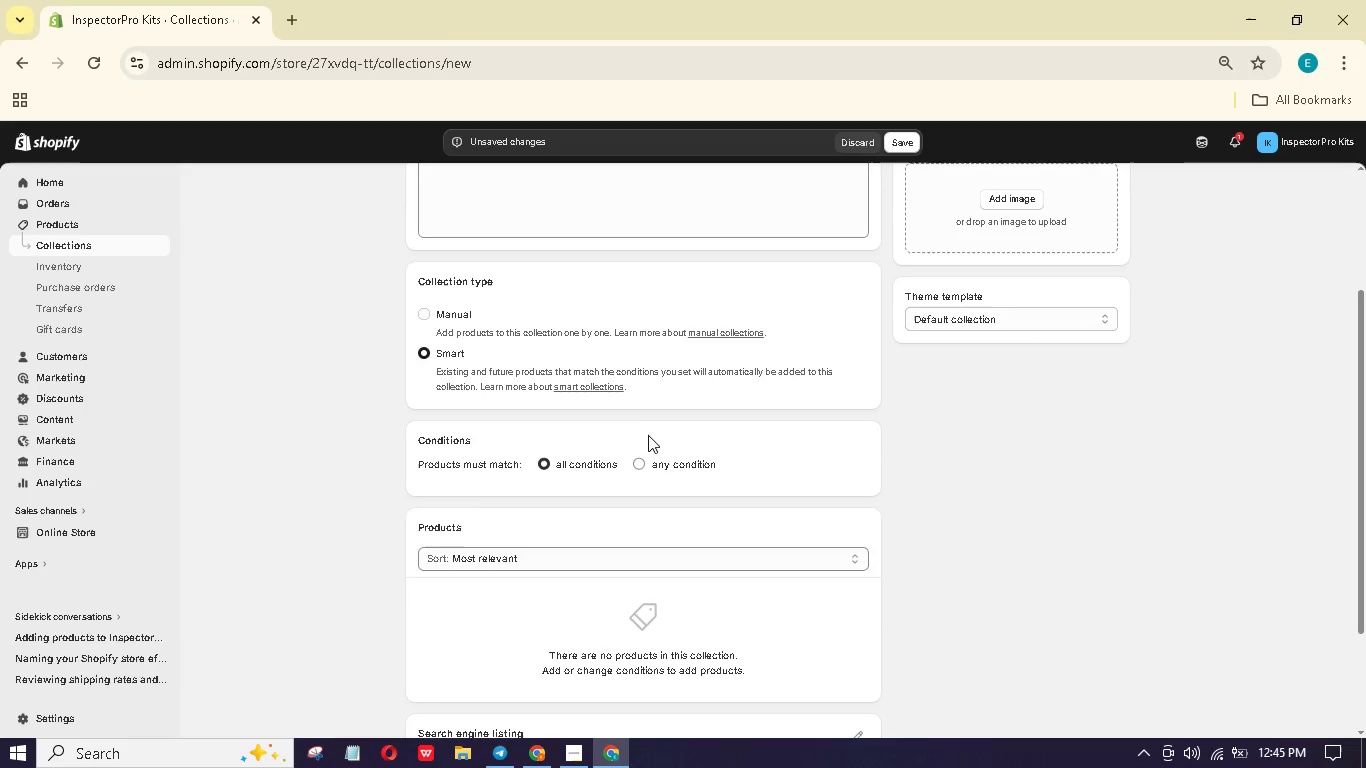 
left_click([657, 459])
 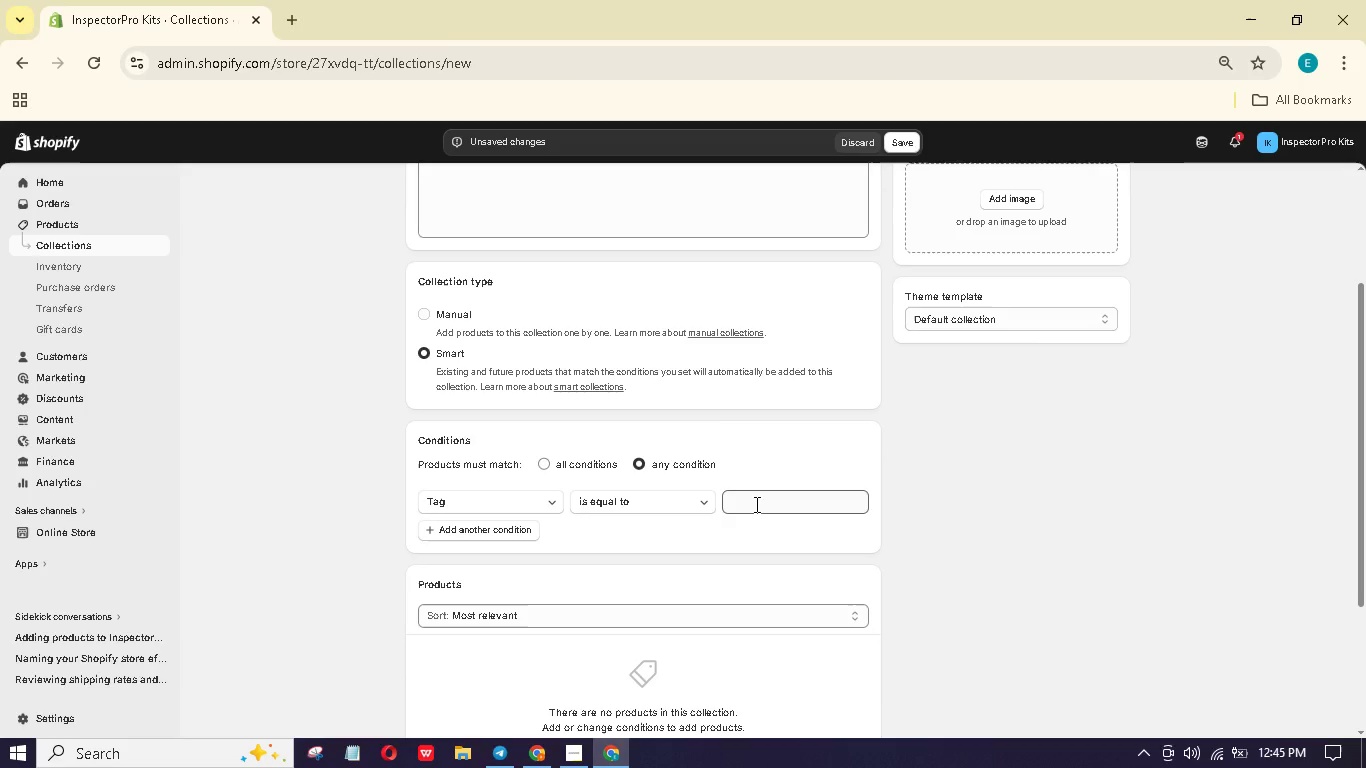 
left_click([755, 504])
 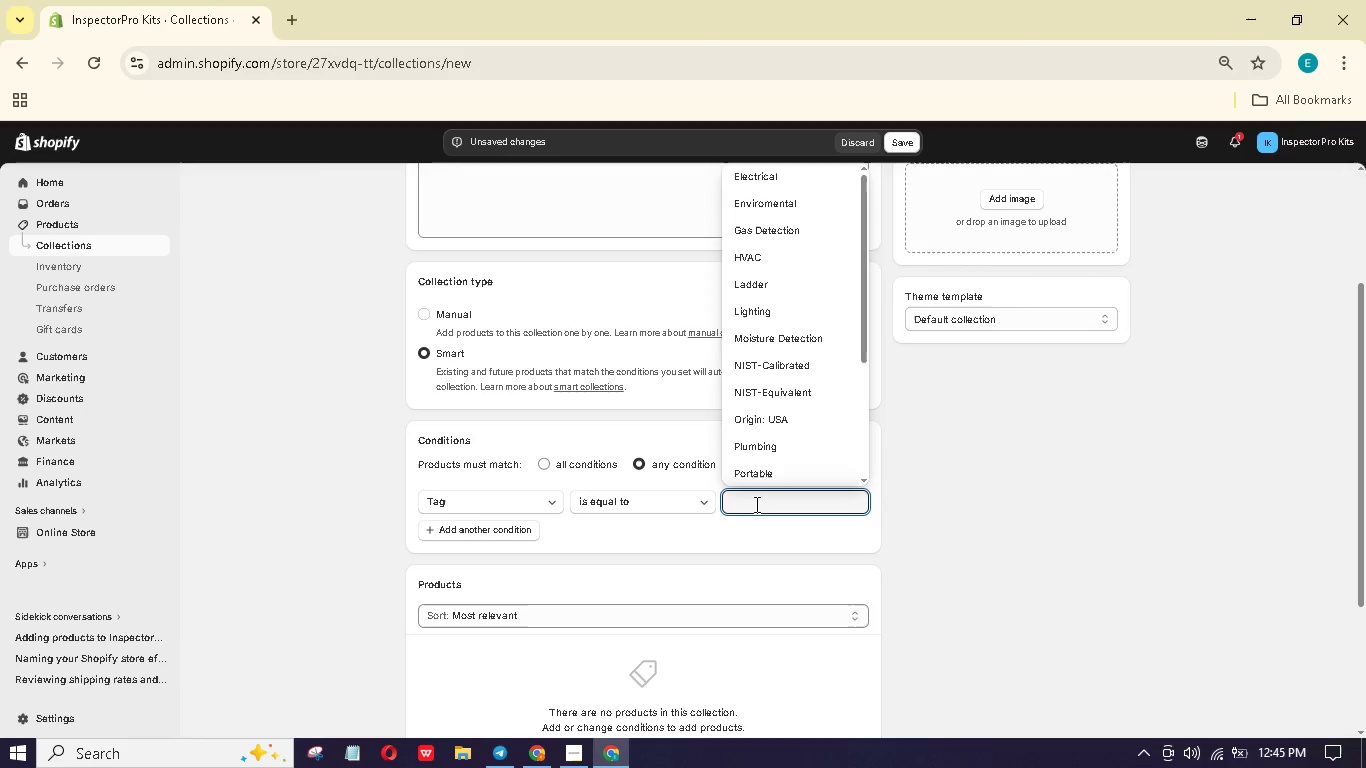 
type(fie)
 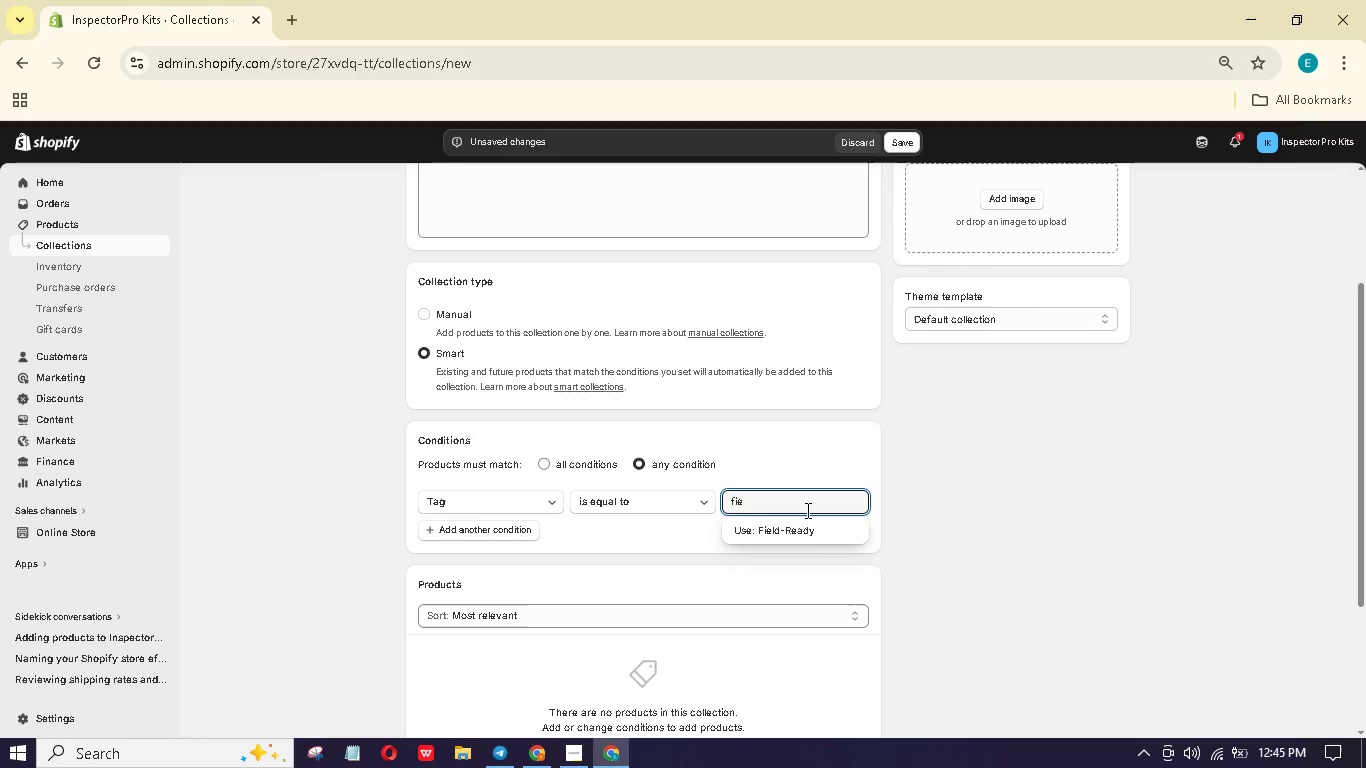 
left_click([806, 523])
 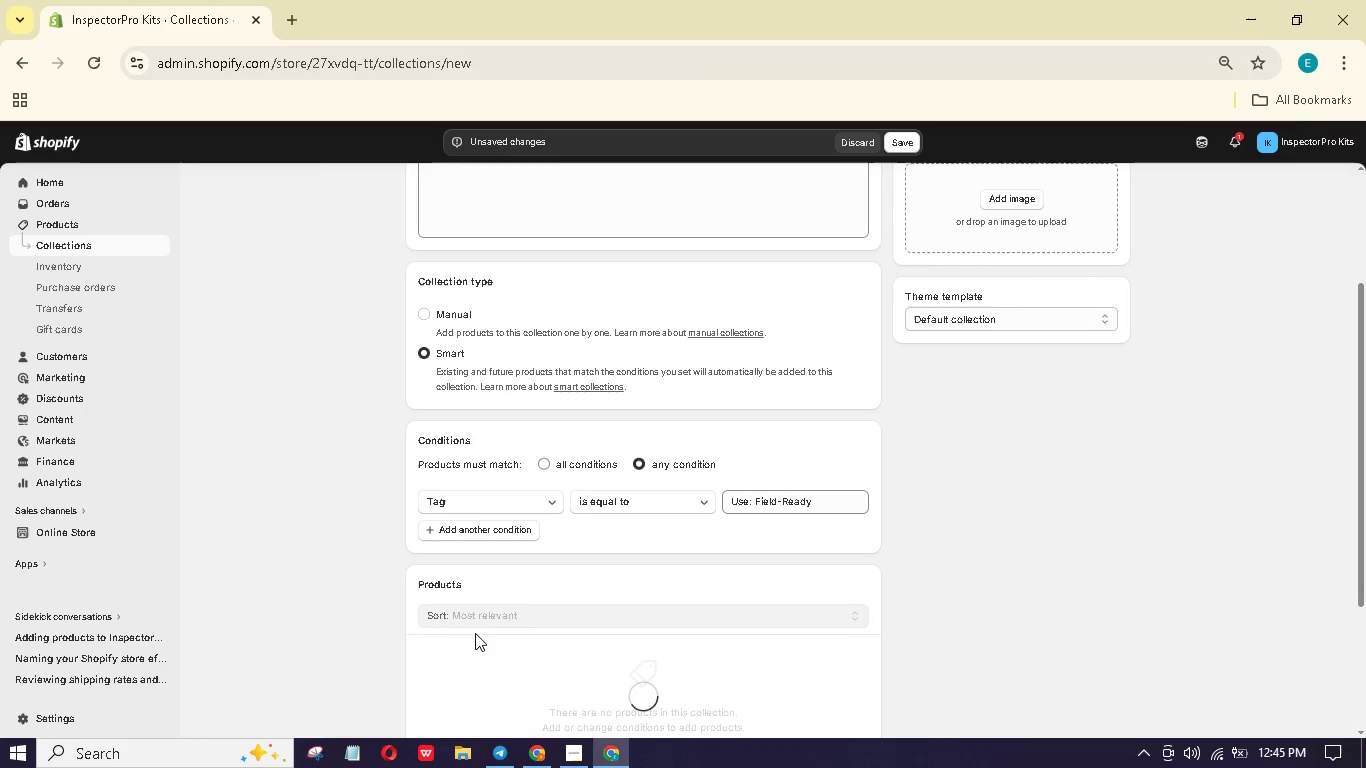 
scroll: coordinate [489, 581], scroll_direction: down, amount: 7.0
 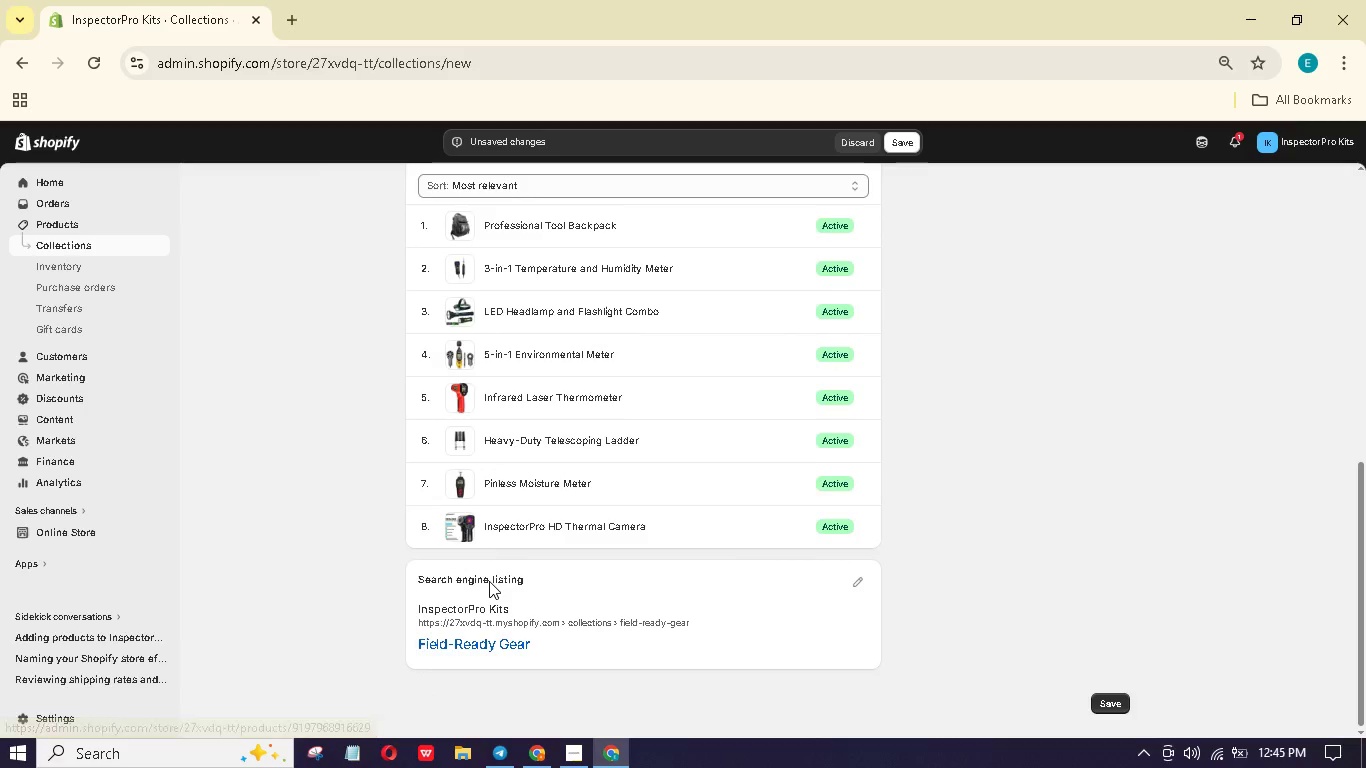 
scroll: coordinate [509, 576], scroll_direction: up, amount: 11.0
 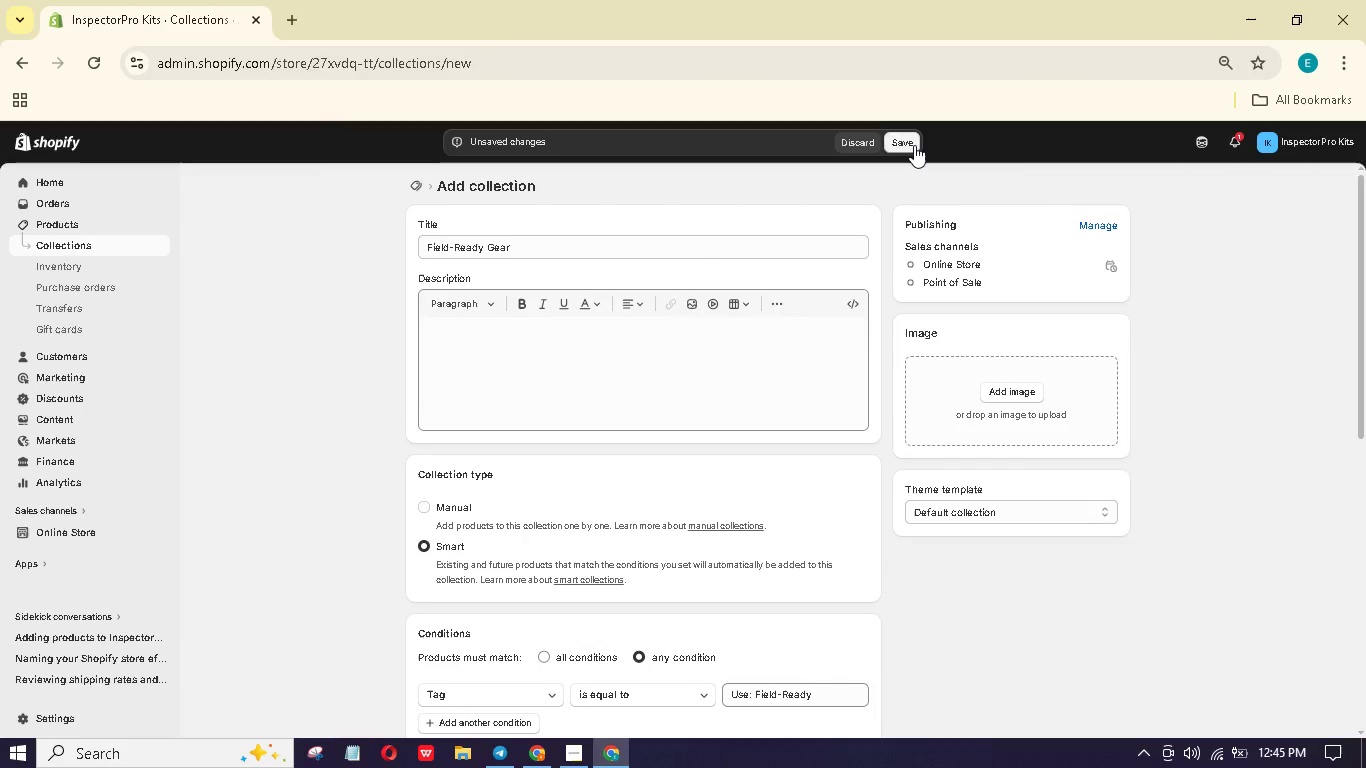 
left_click([914, 145])
 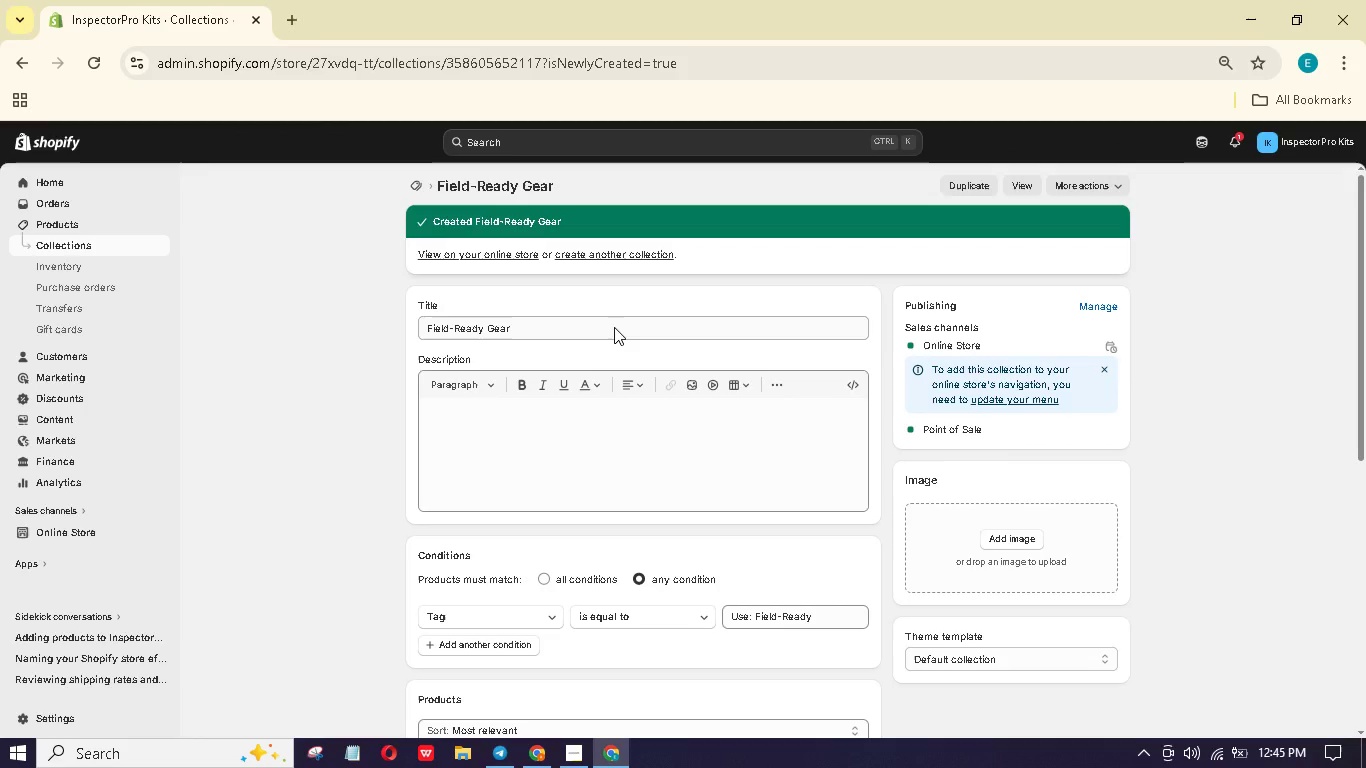 
wait(7.28)
 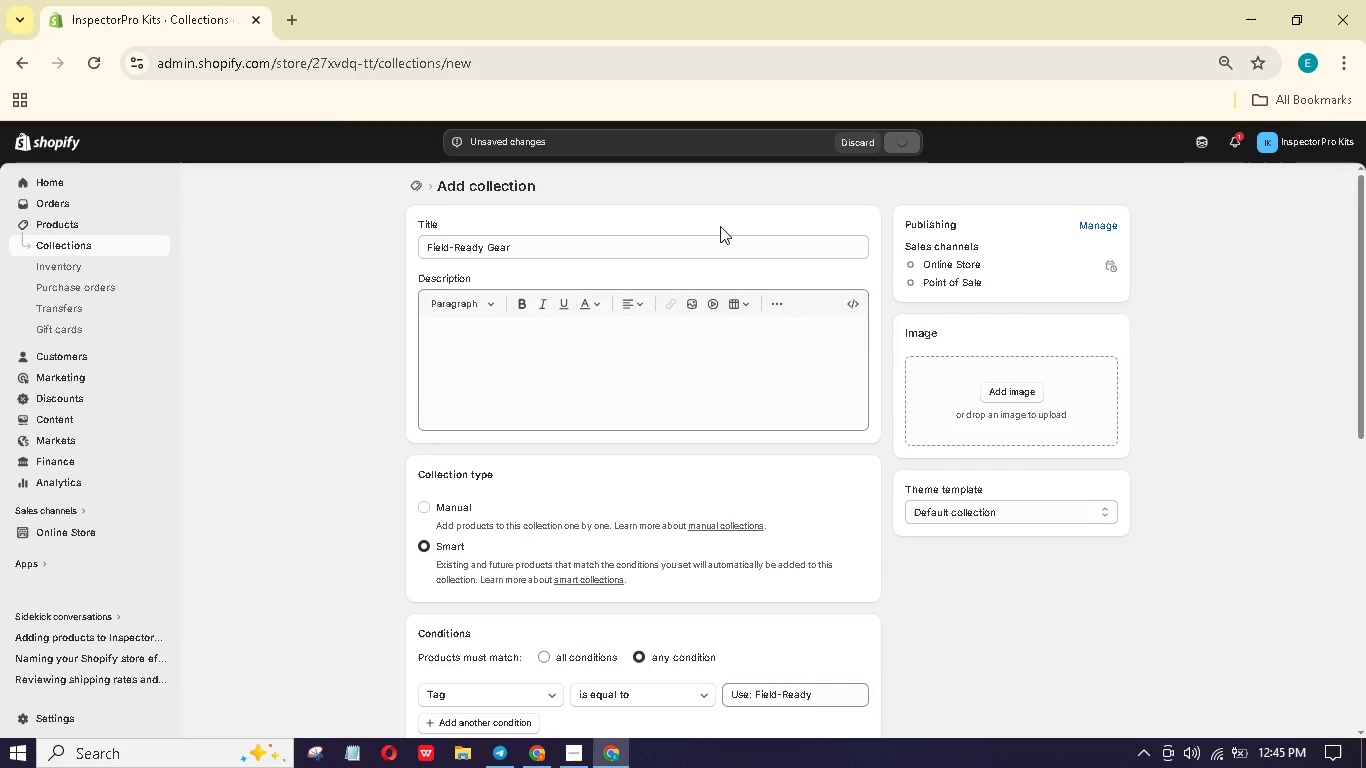 
left_click([641, 258])
 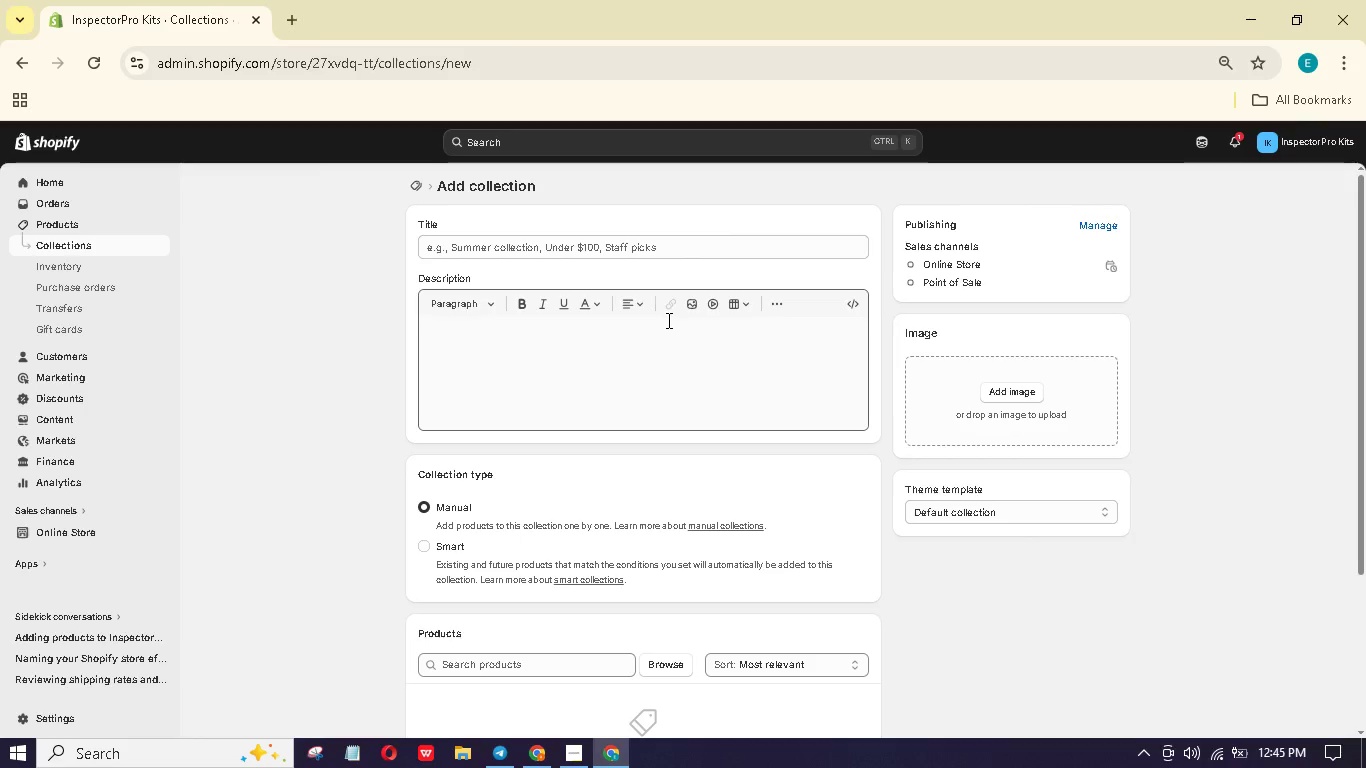 
wait(16.38)
 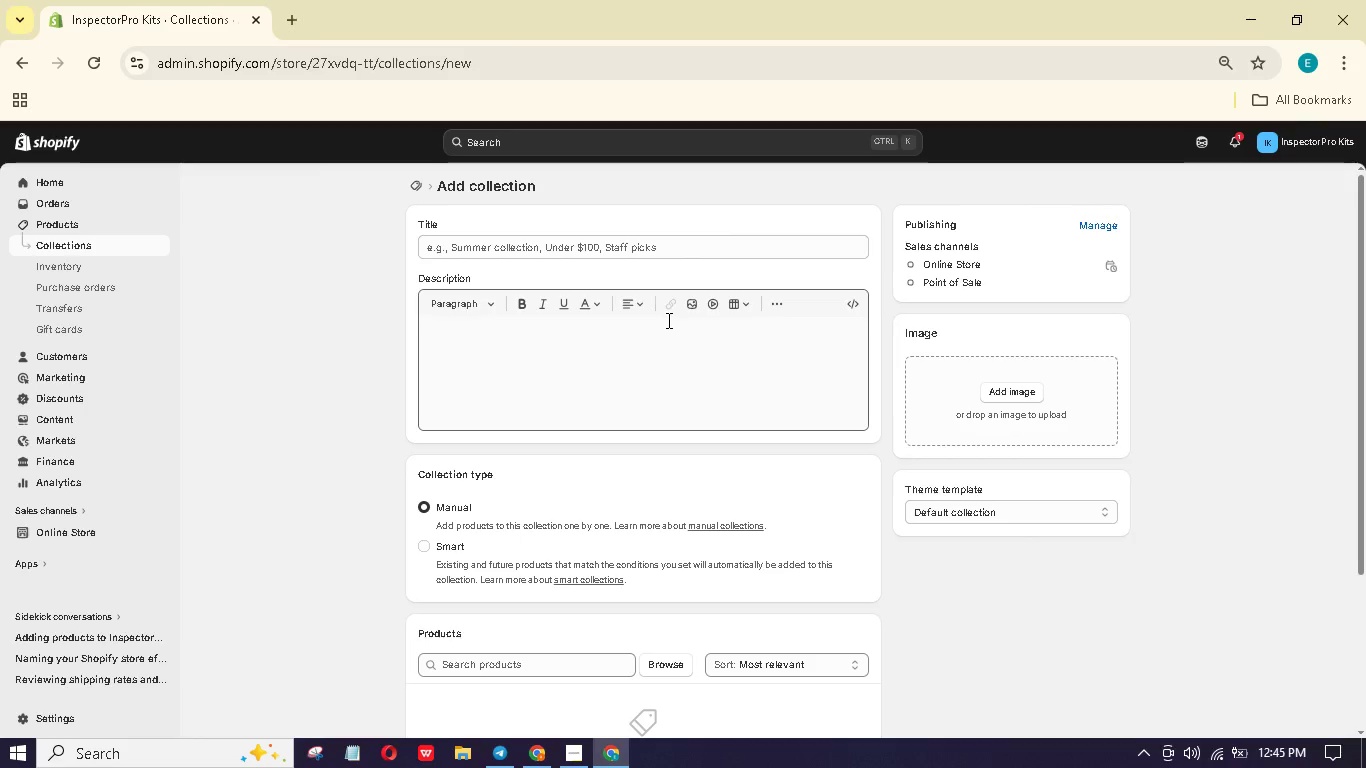 
left_click([699, 248])
 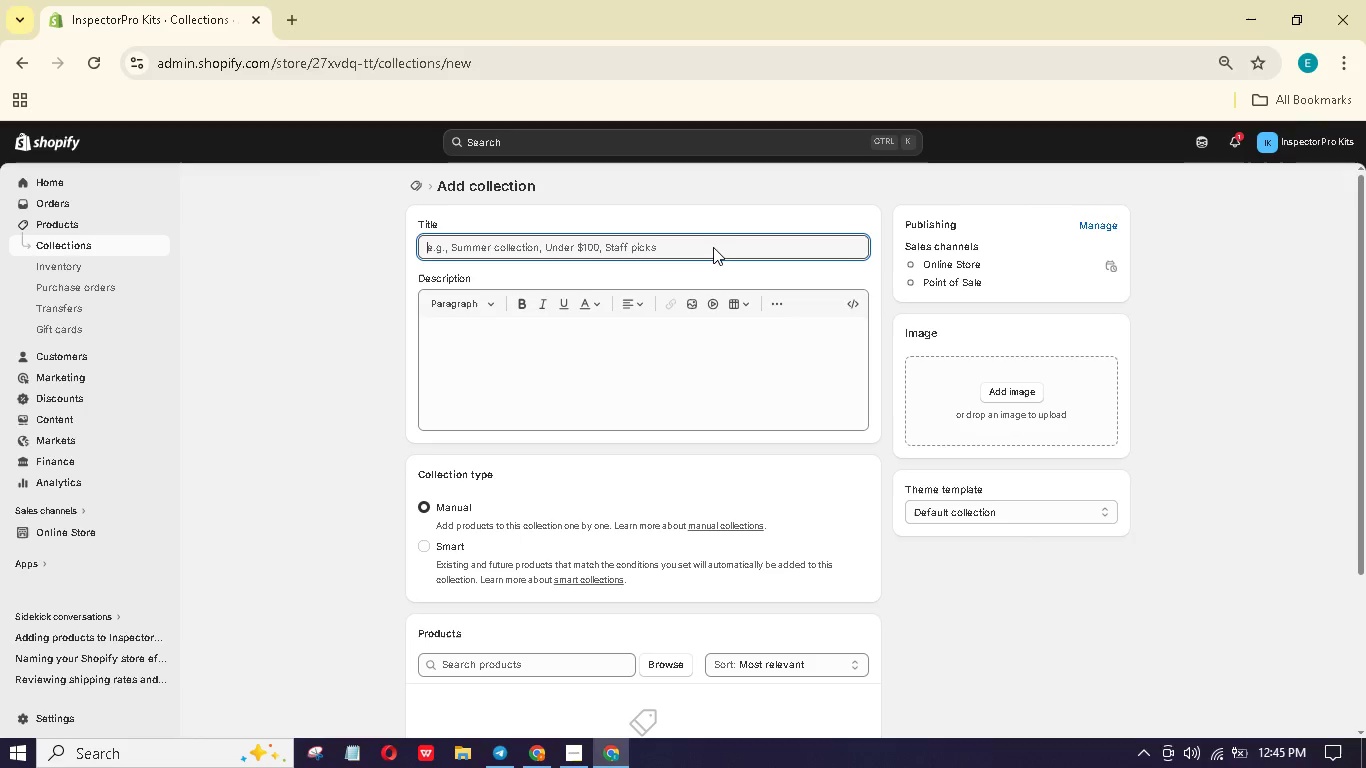 
type(Fafety Gear)
 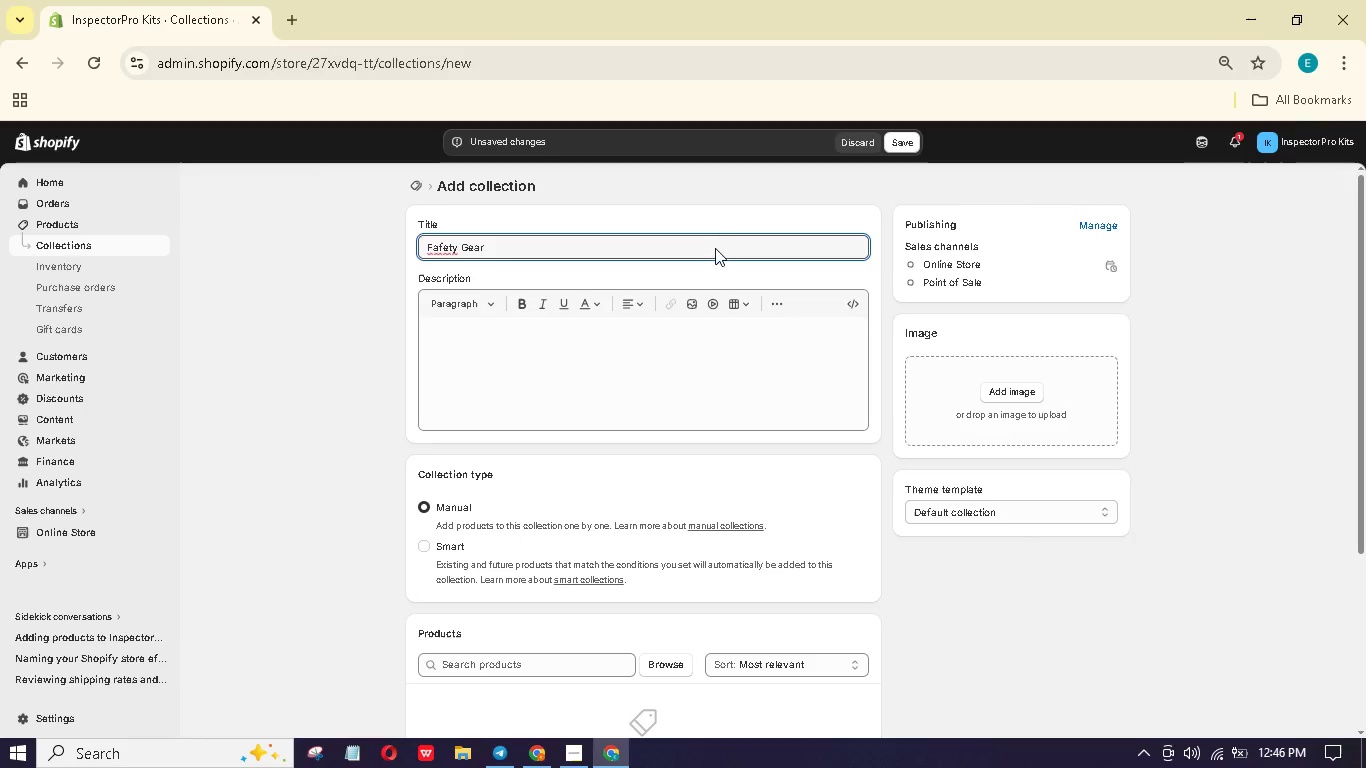 
left_click([434, 248])
 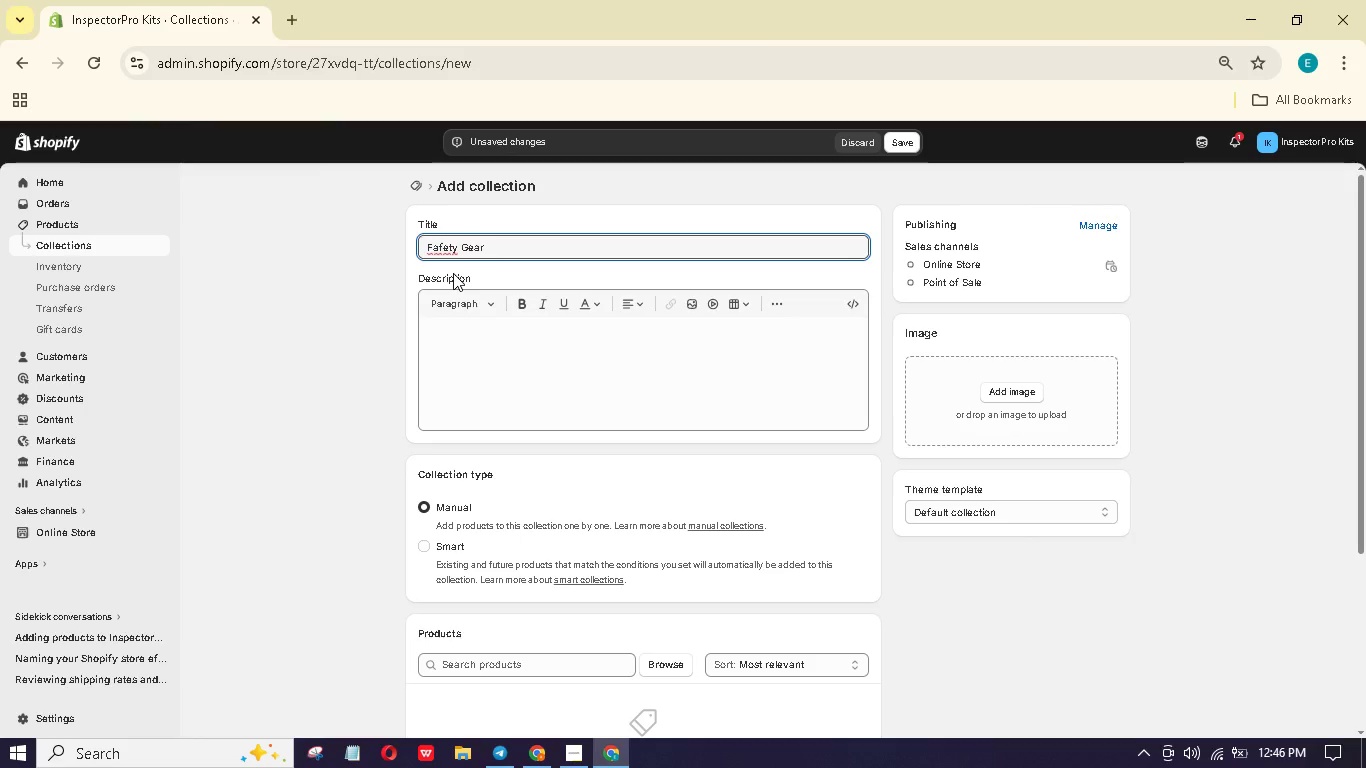 
key(Backspace)
 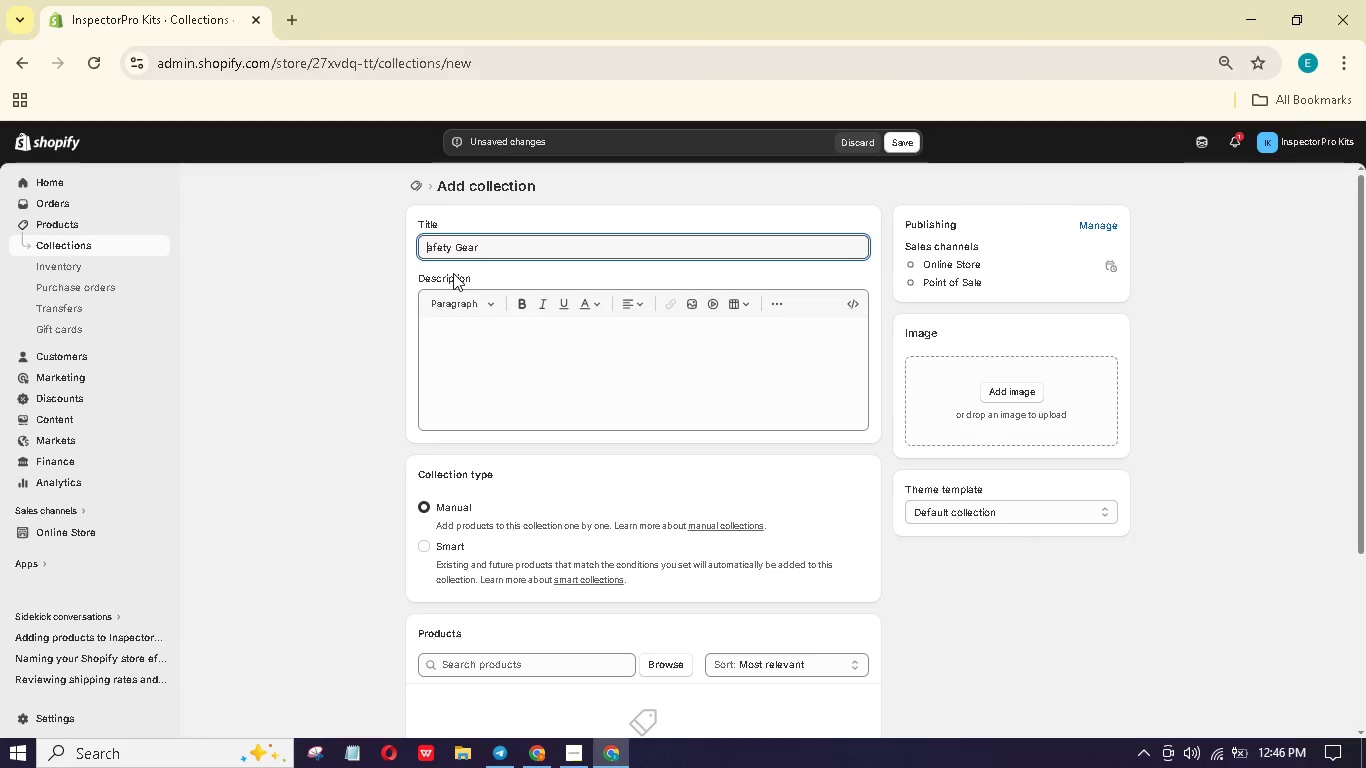 
key(Shift+S)
 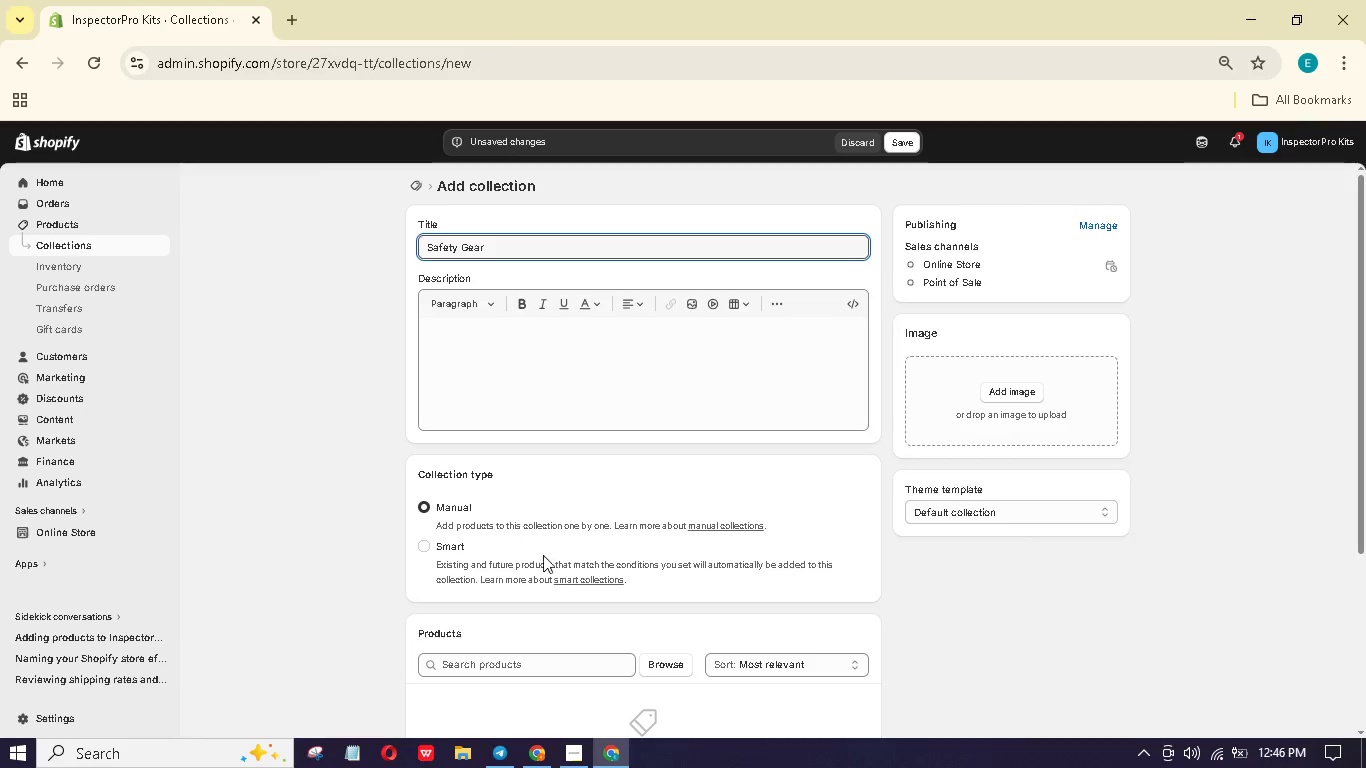 
left_click([455, 540])
 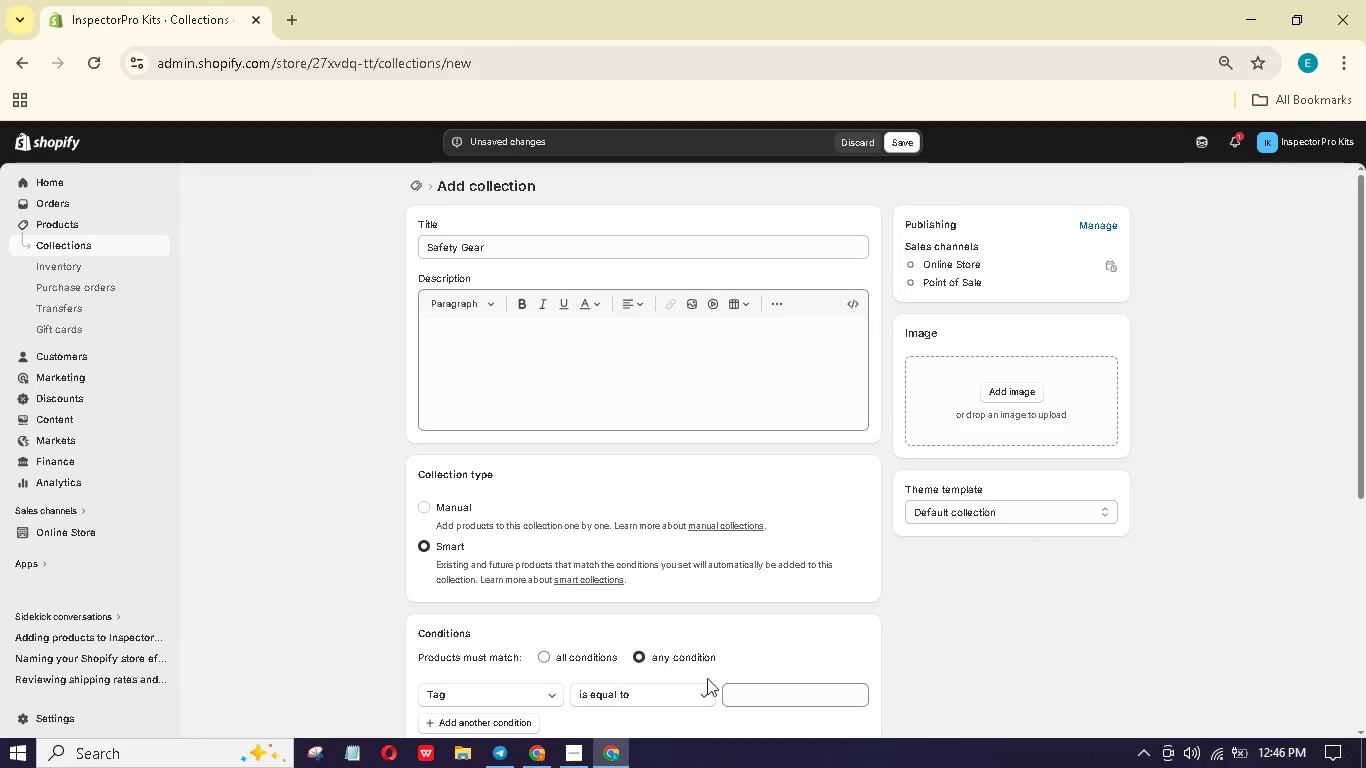 
left_click([773, 699])
 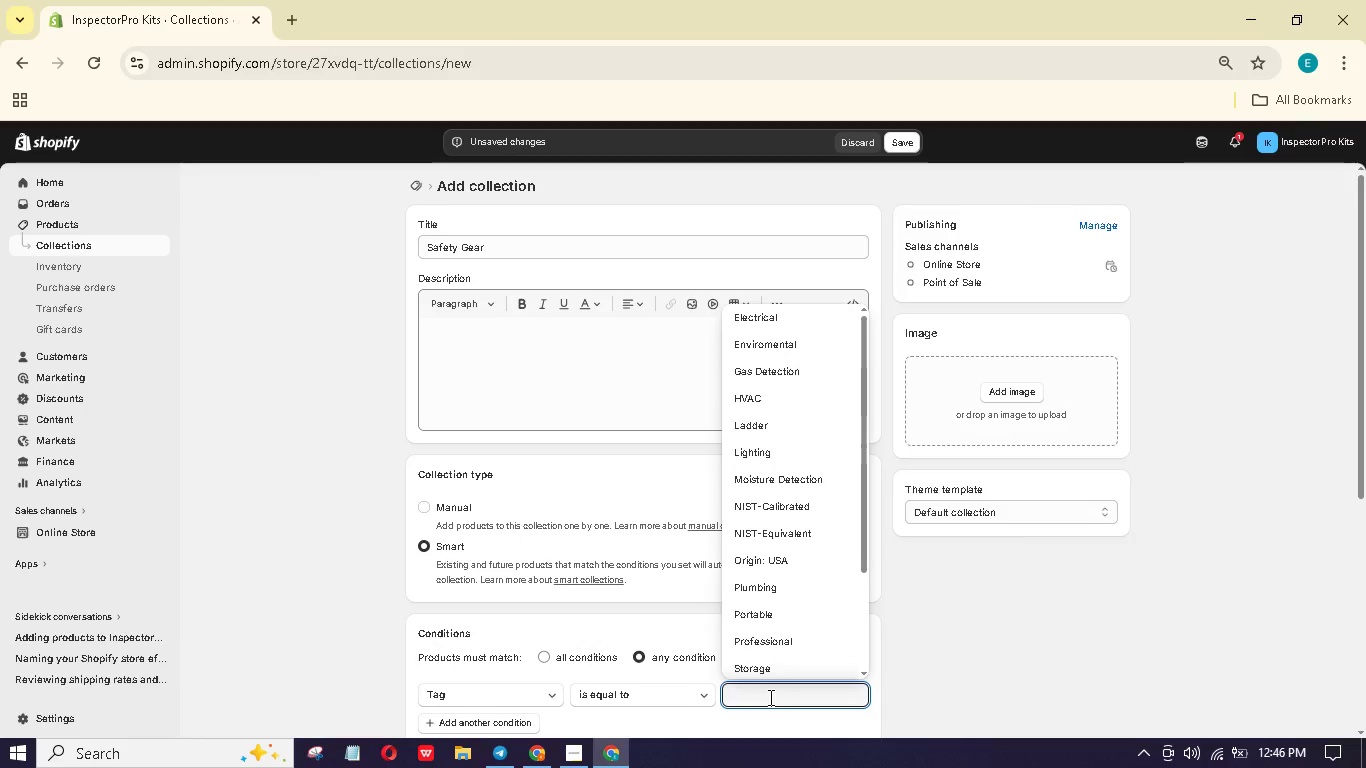 
type(sa)
 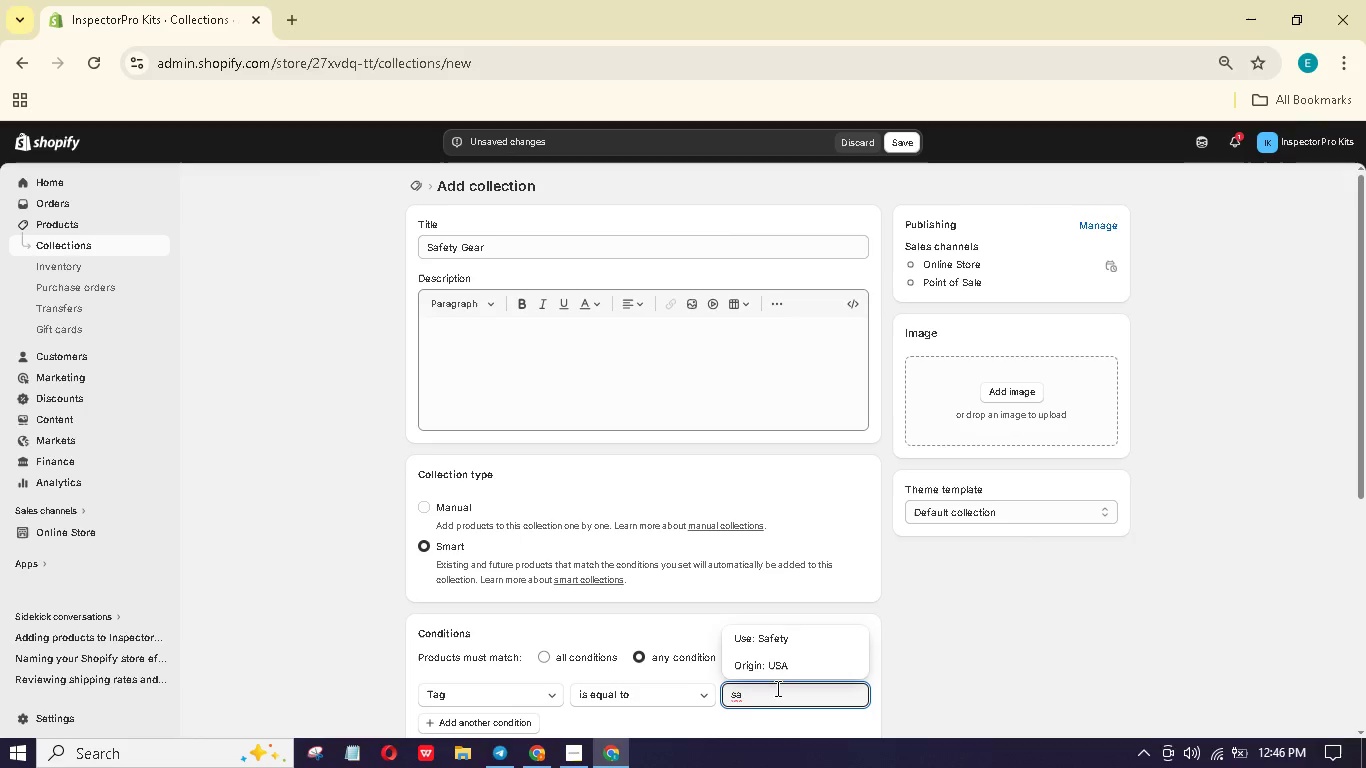 
left_click([782, 635])
 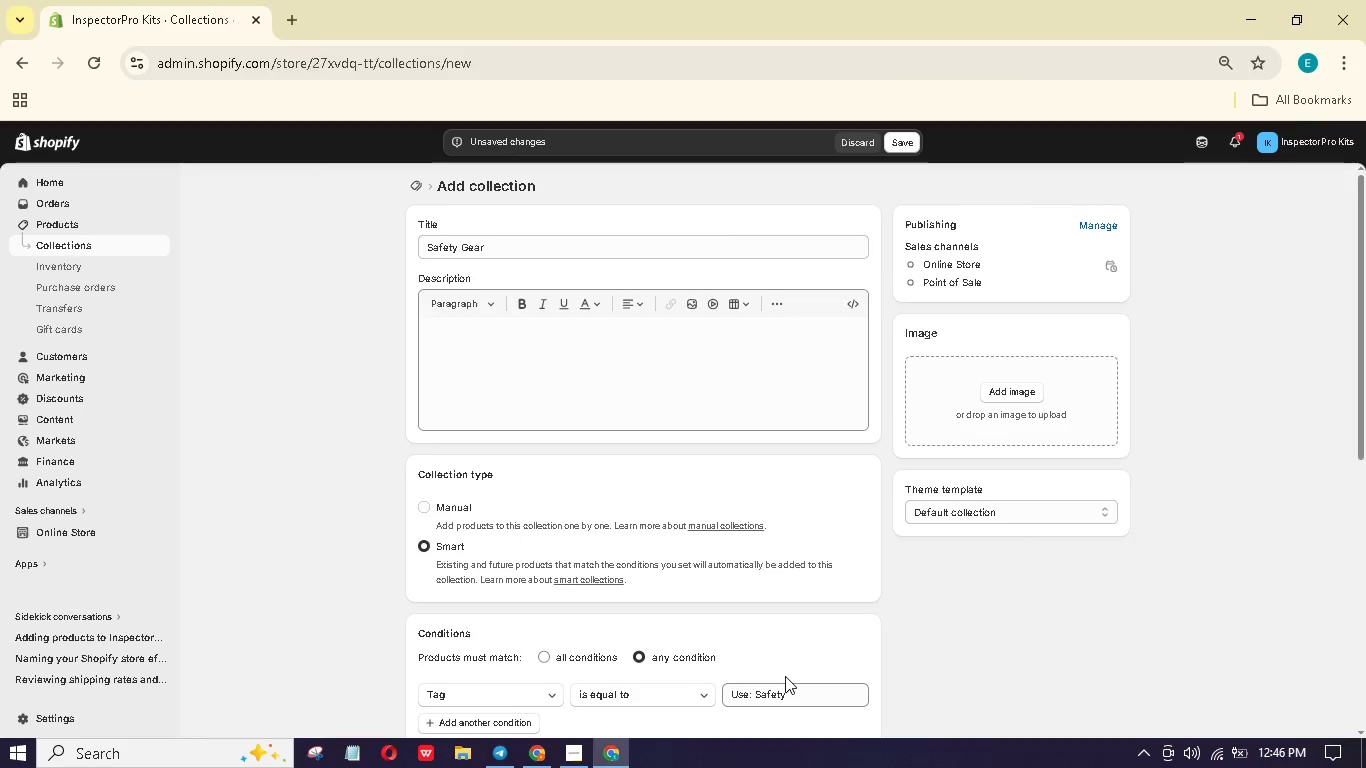 
scroll: coordinate [917, 551], scroll_direction: down, amount: 13.0
 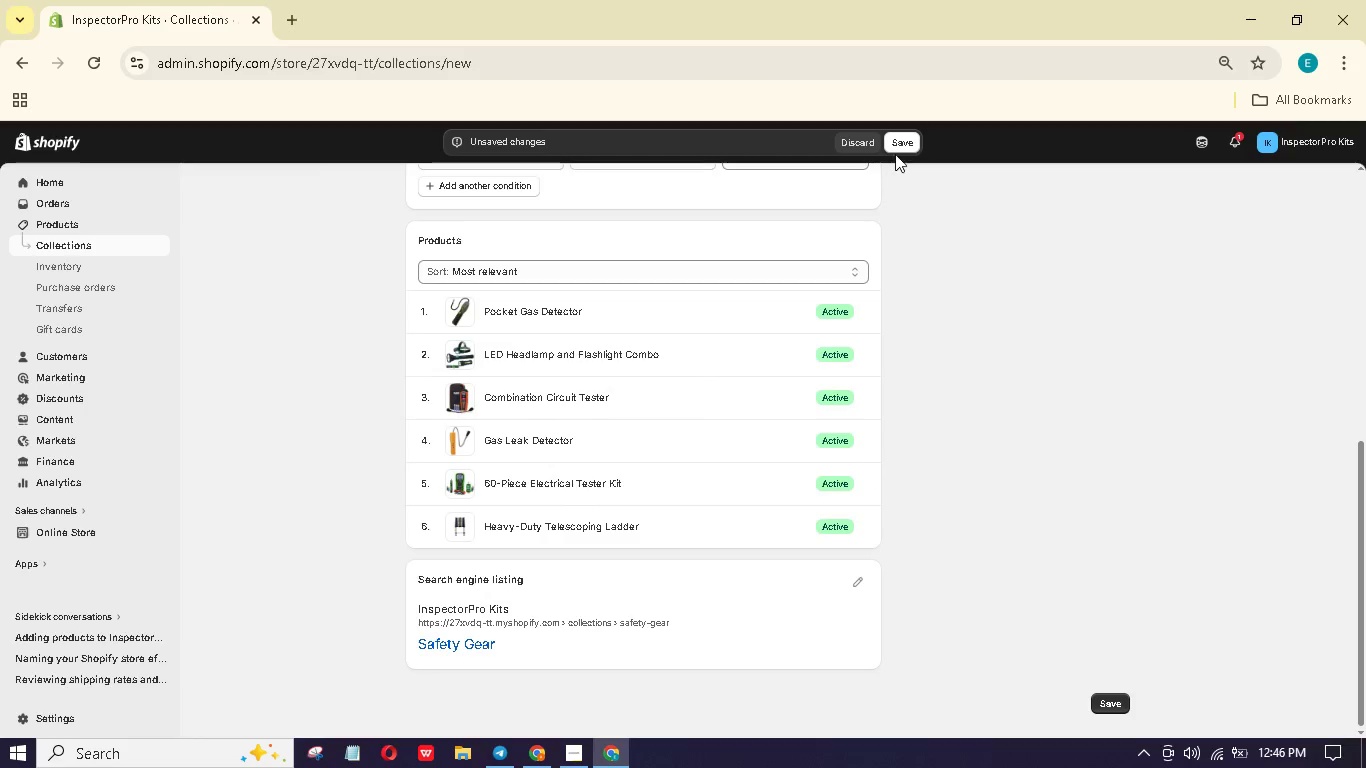 
left_click([901, 138])
 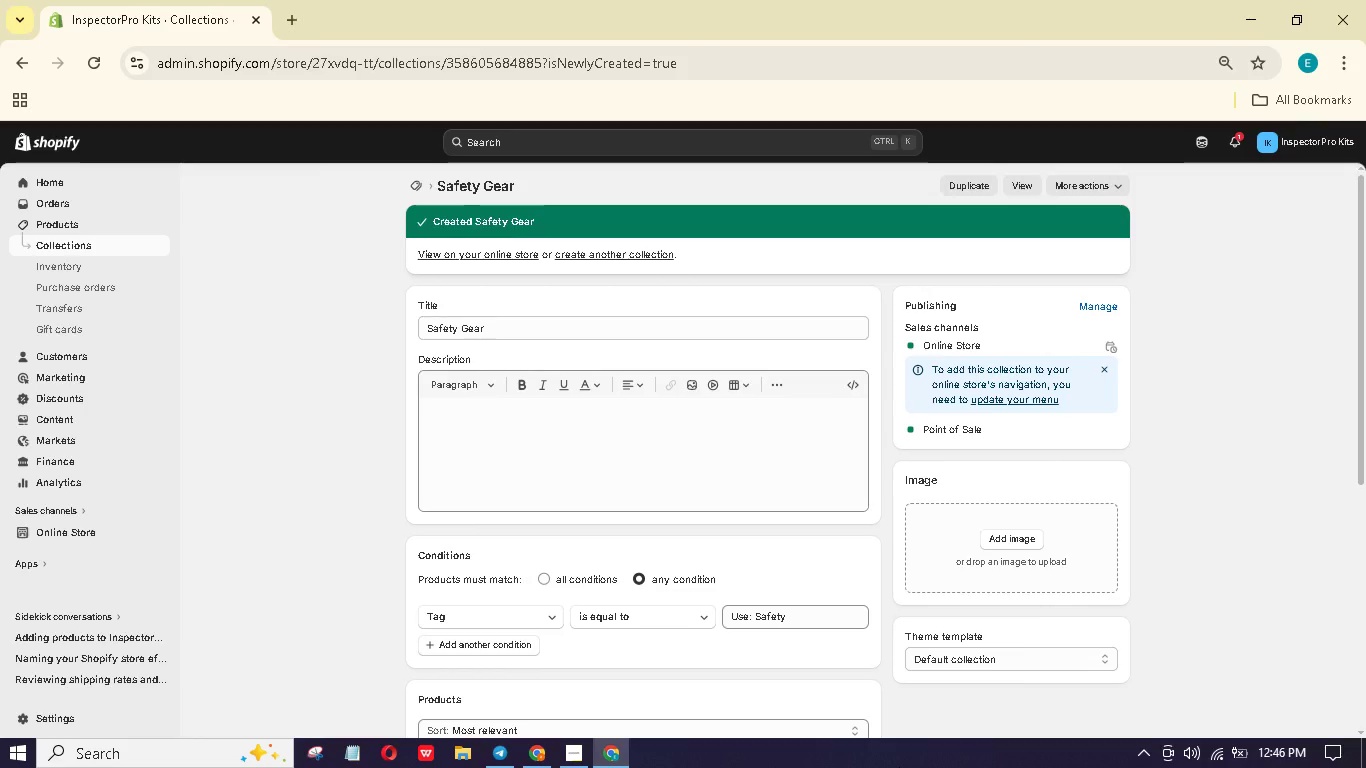 
wait(23.11)
 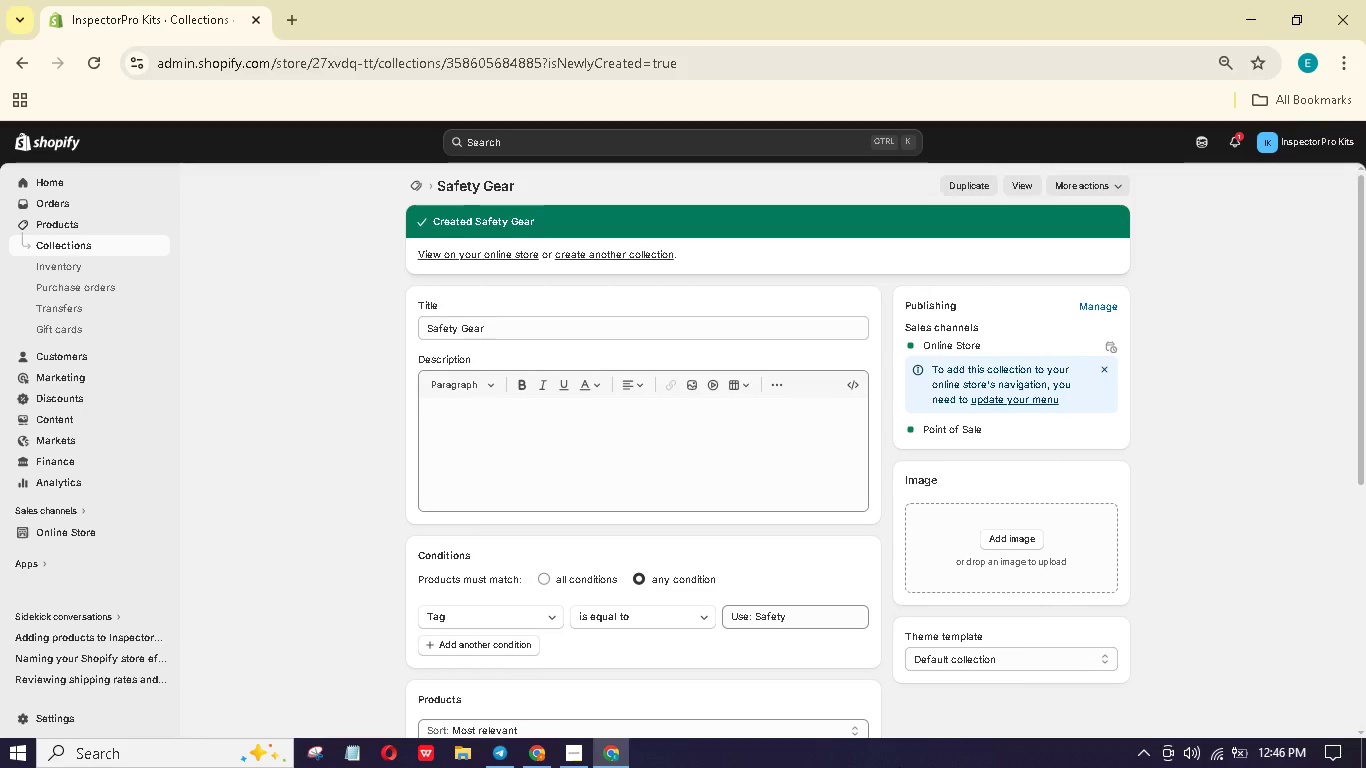 
scroll: coordinate [763, 369], scroll_direction: down, amount: 12.0
 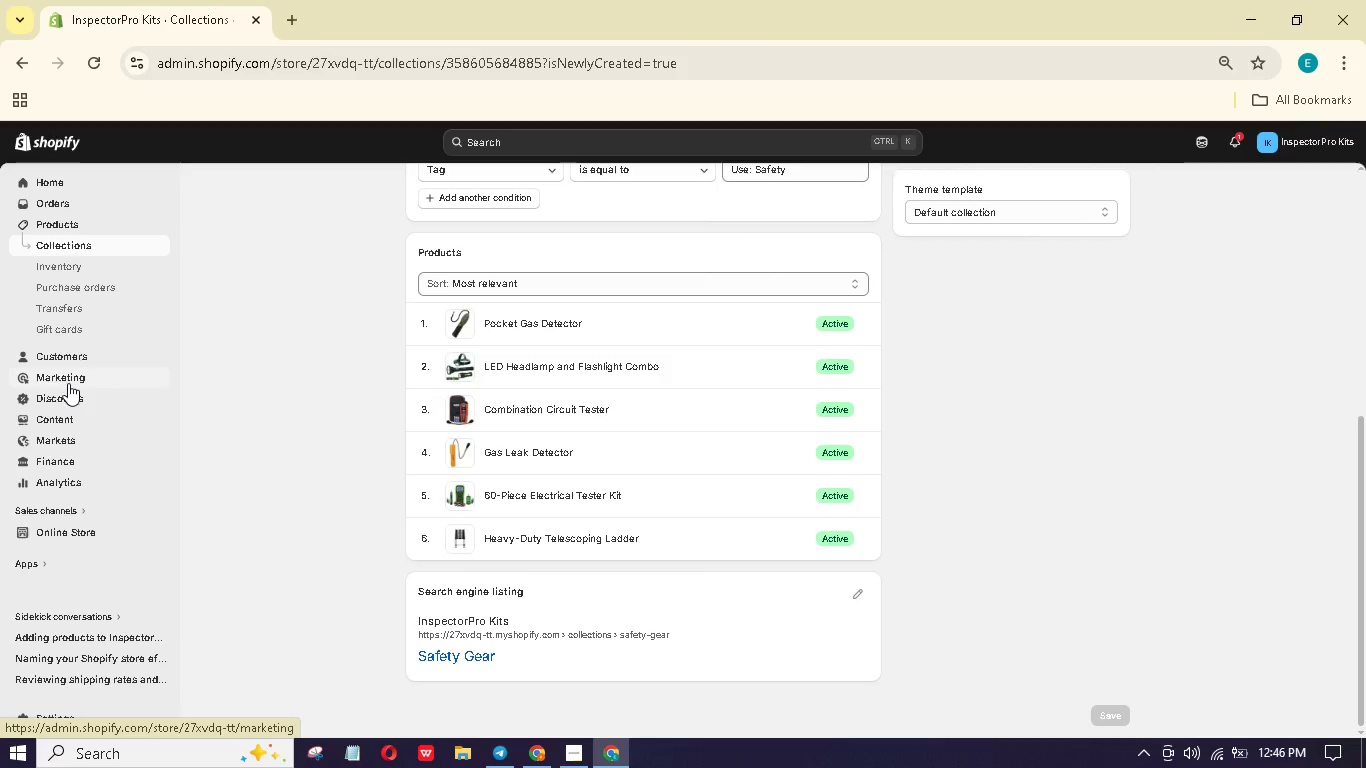 
wait(7.09)
 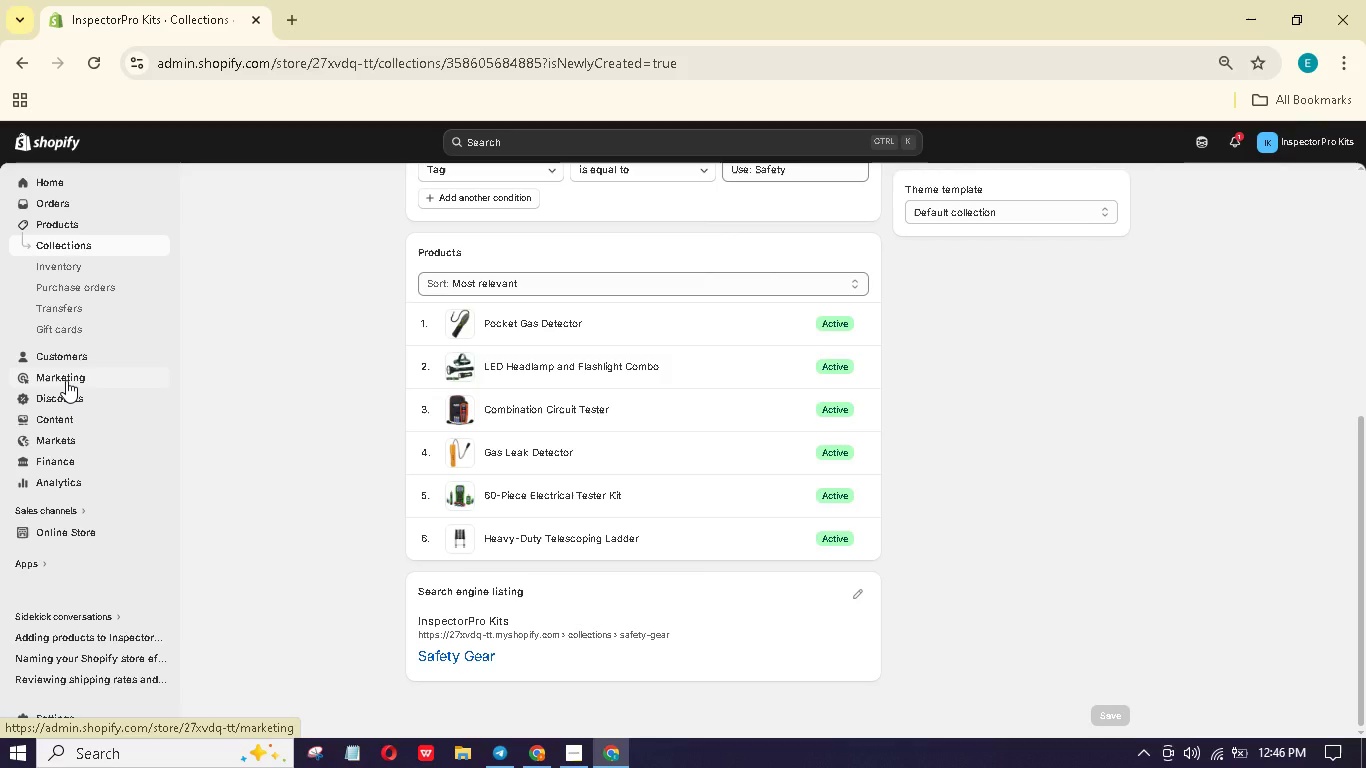 
left_click([30, 567])
 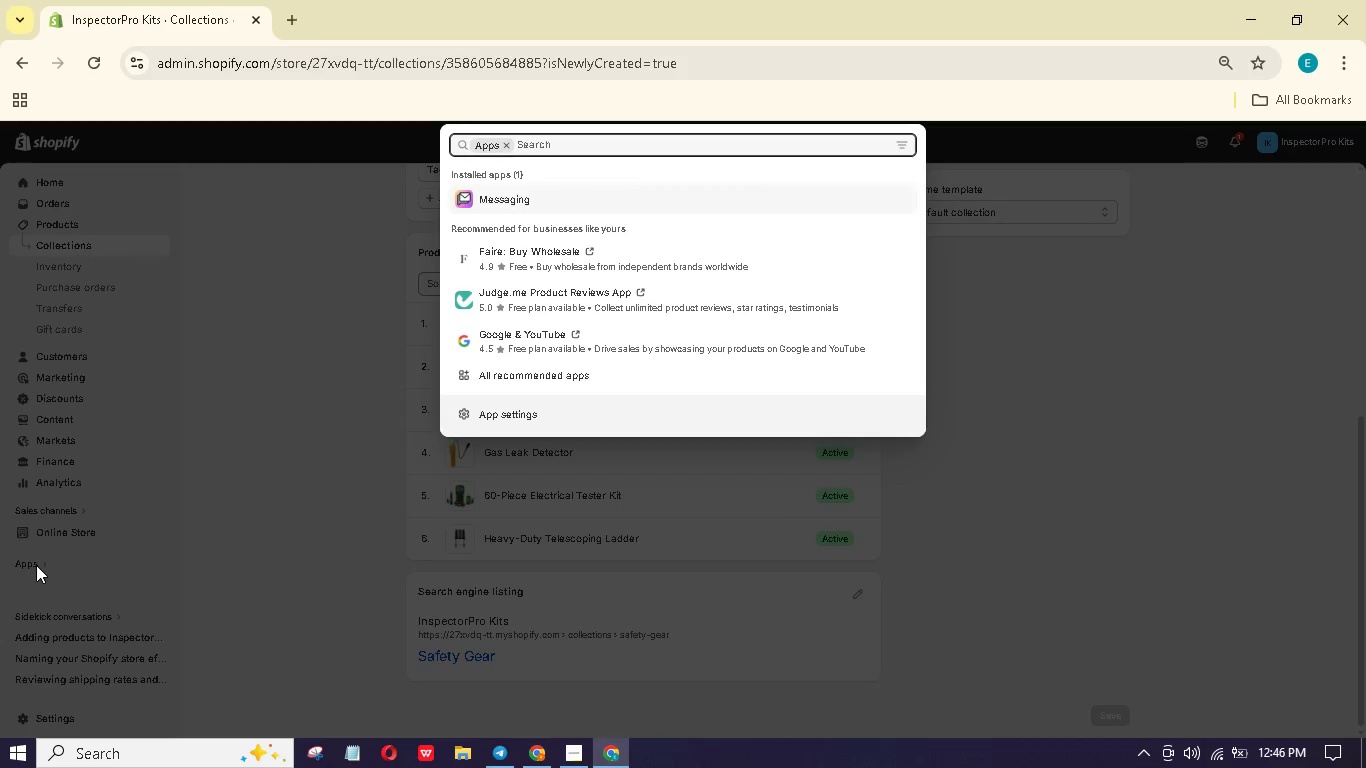 
wait(8.0)
 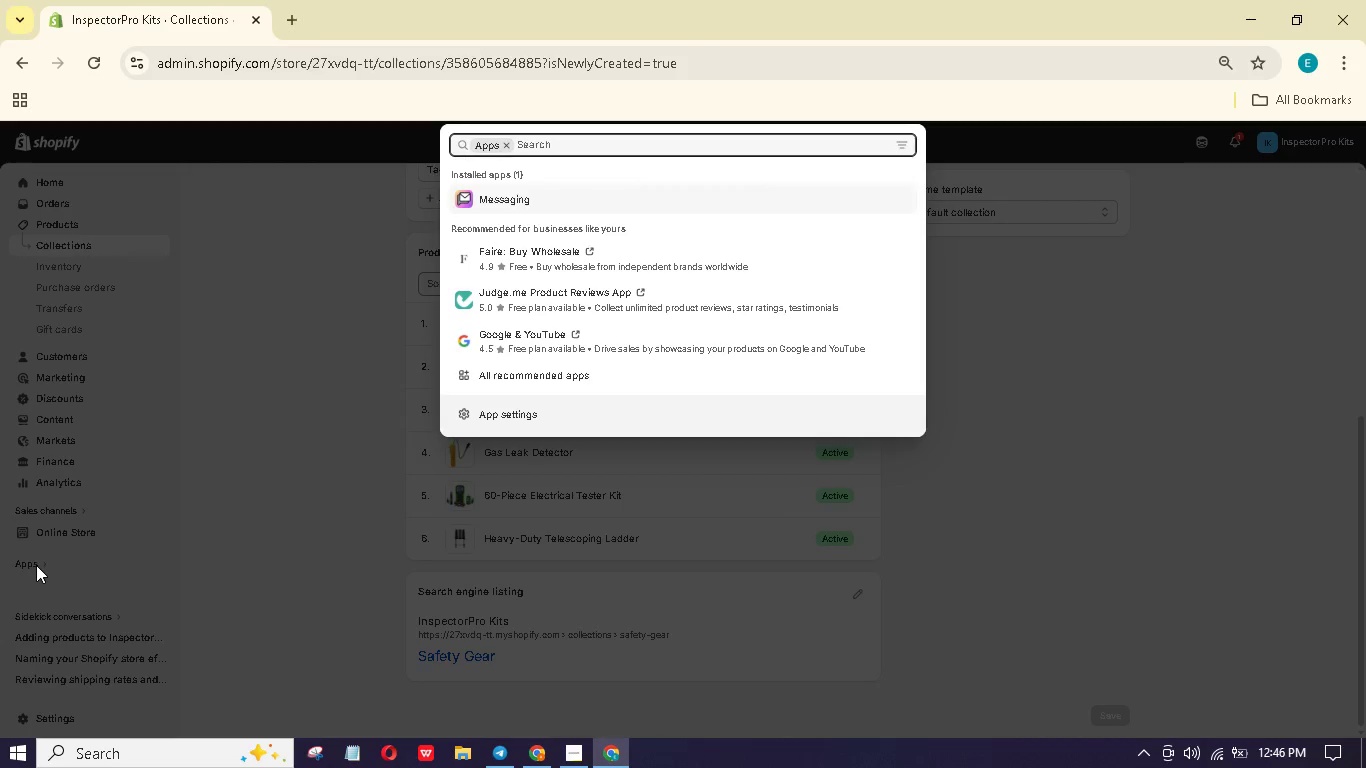 
type(ser)
 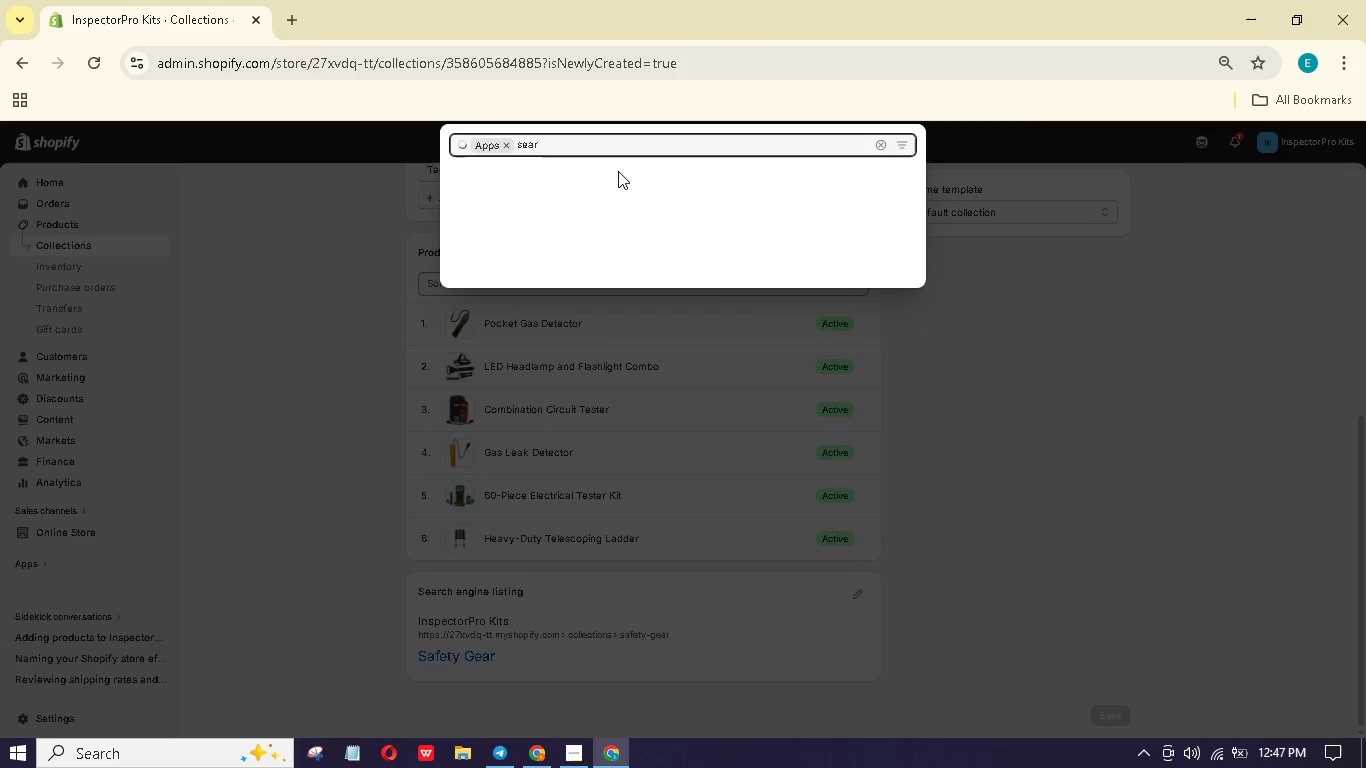 
hold_key(key=A, duration=0.31)
 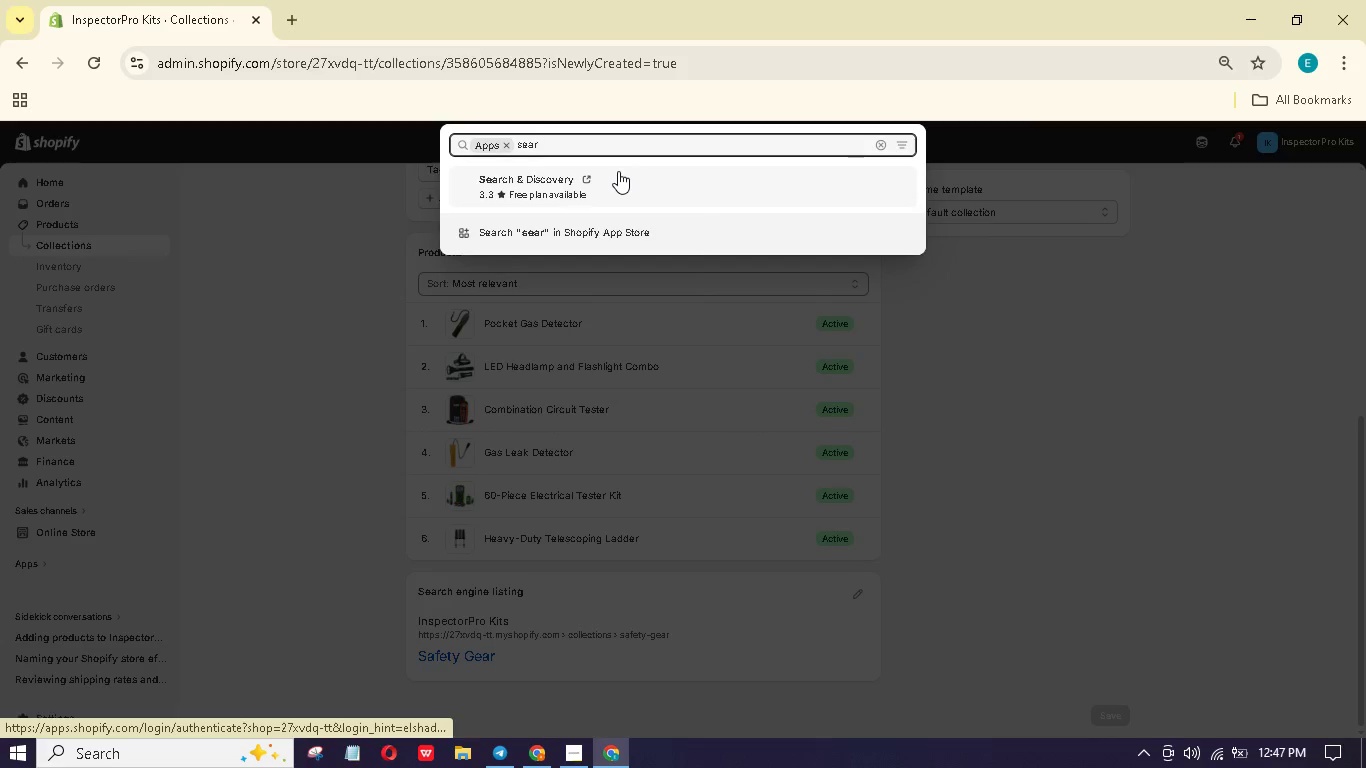 
left_click([624, 180])
 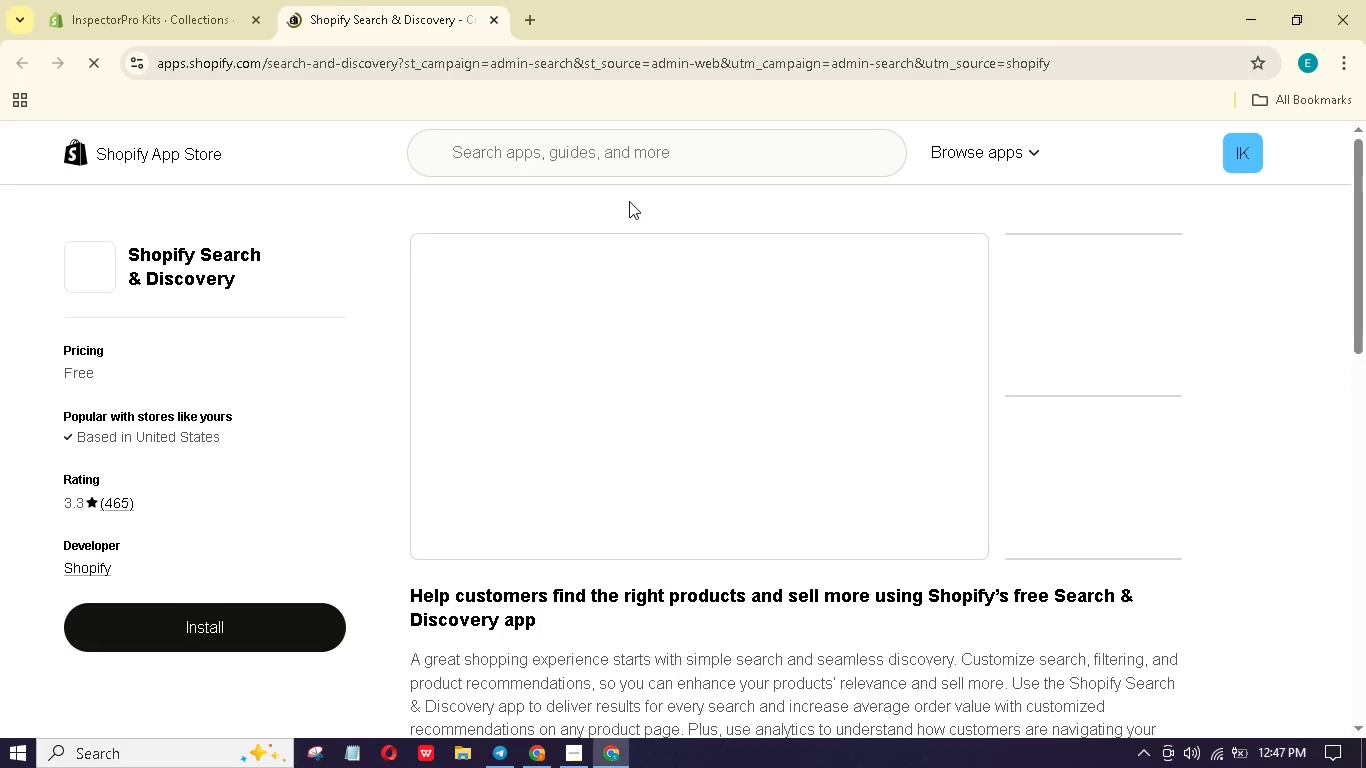 
wait(6.12)
 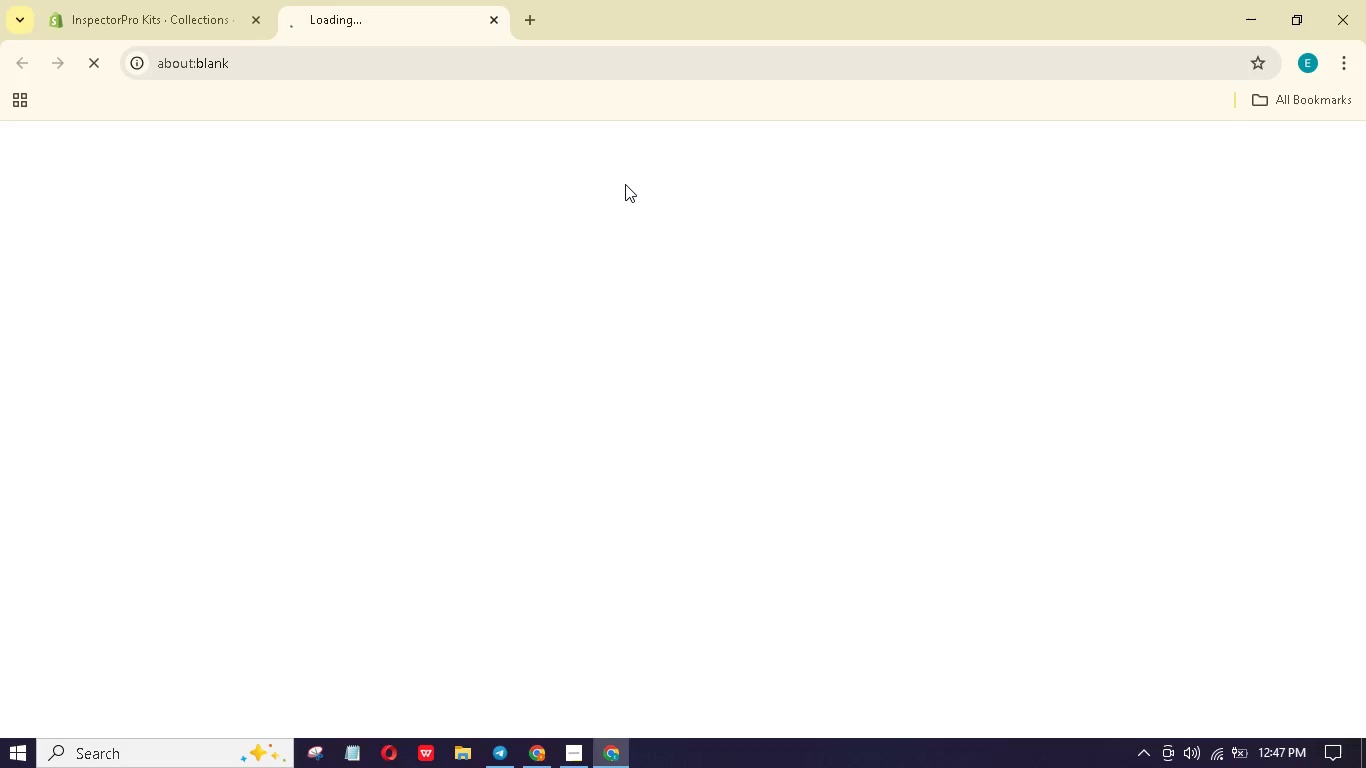 
left_click([197, 637])
 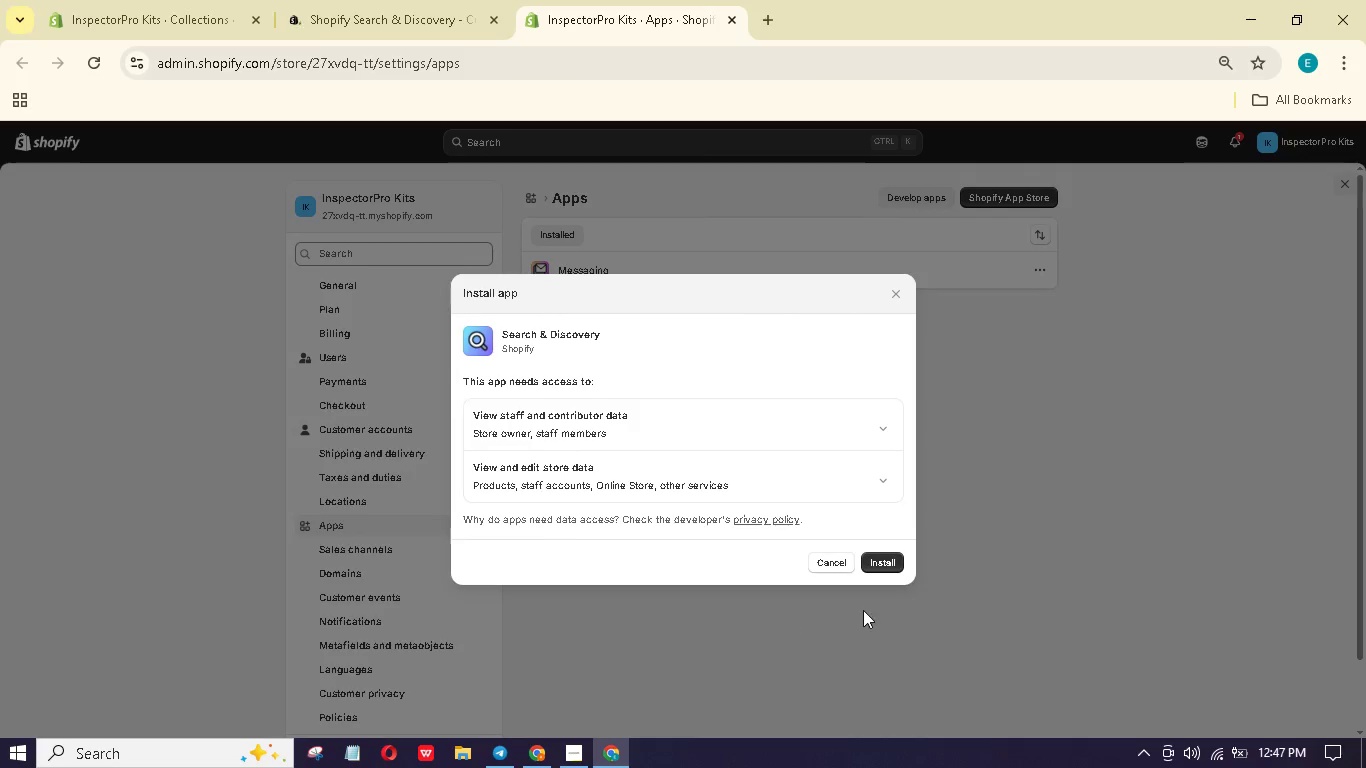 
wait(37.72)
 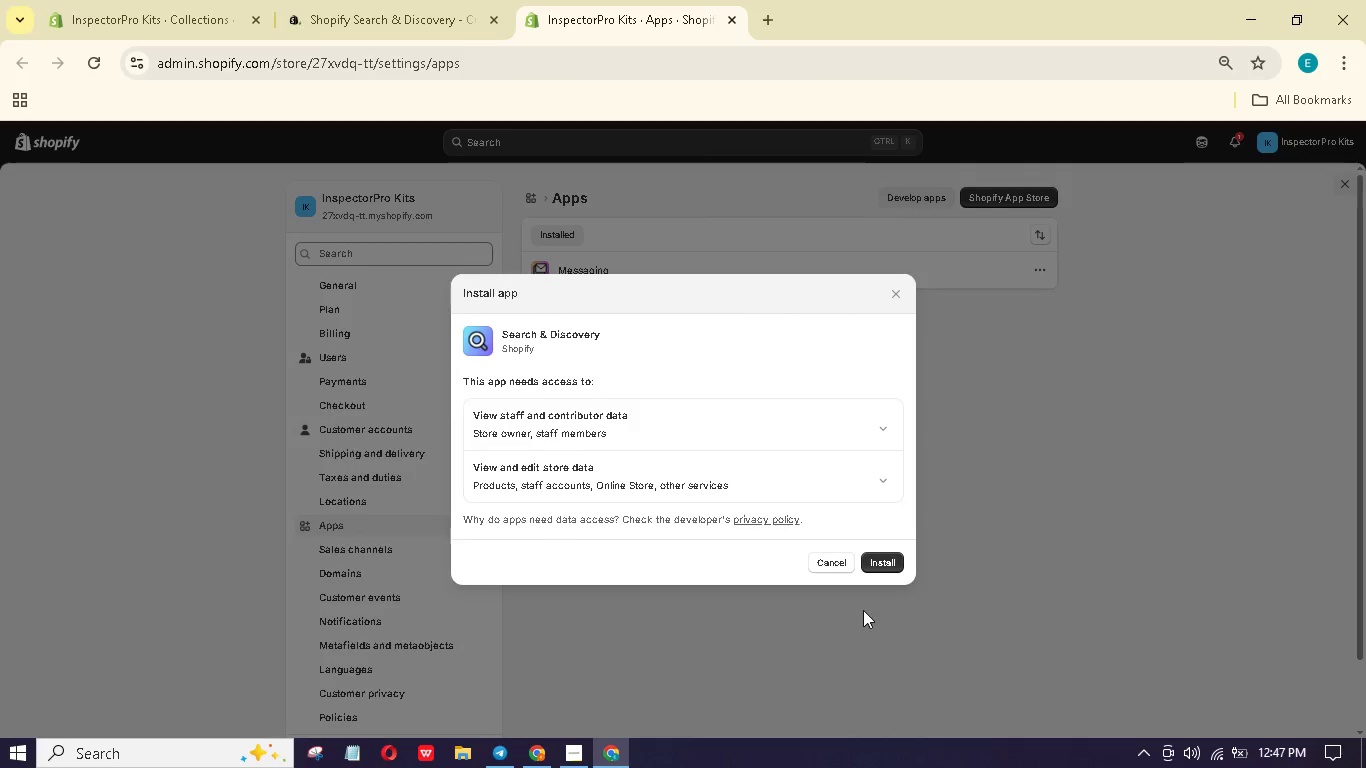 
left_click([888, 565])
 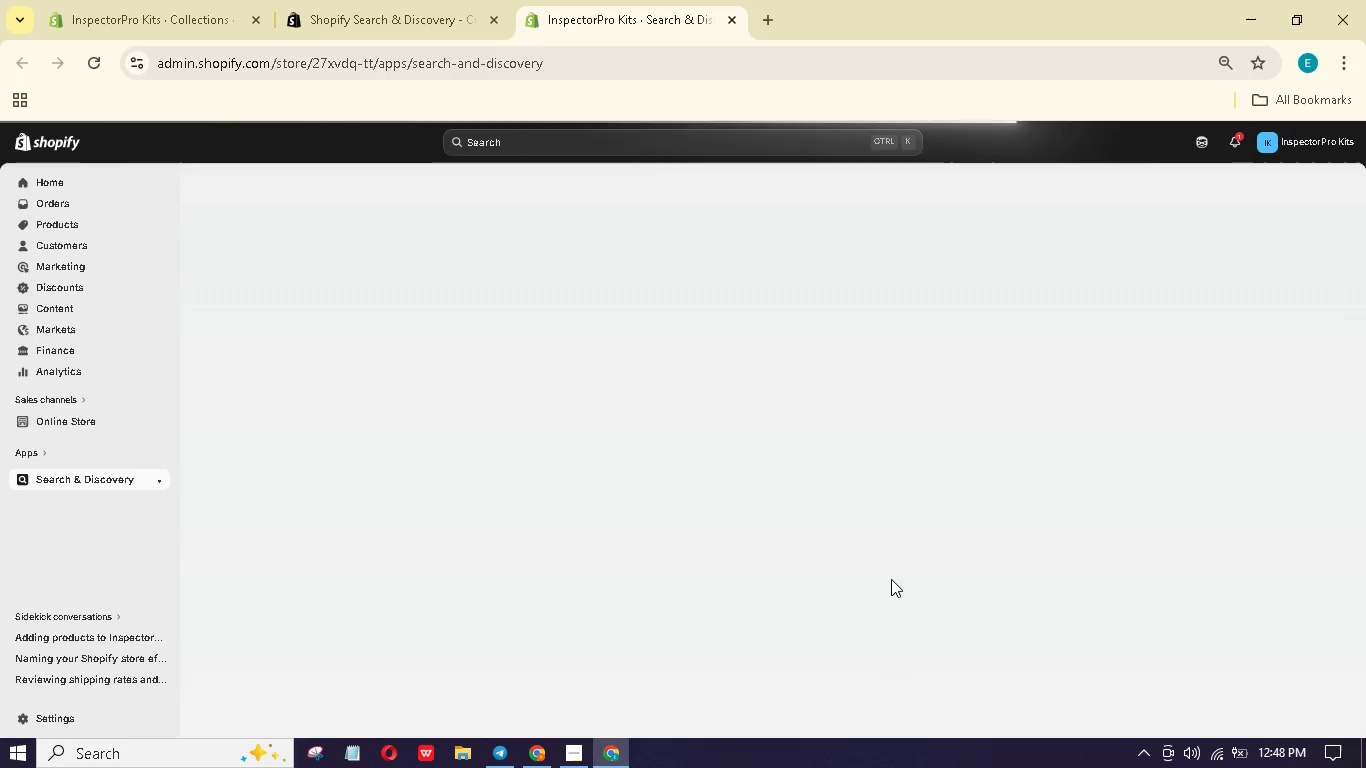 
wait(21.48)
 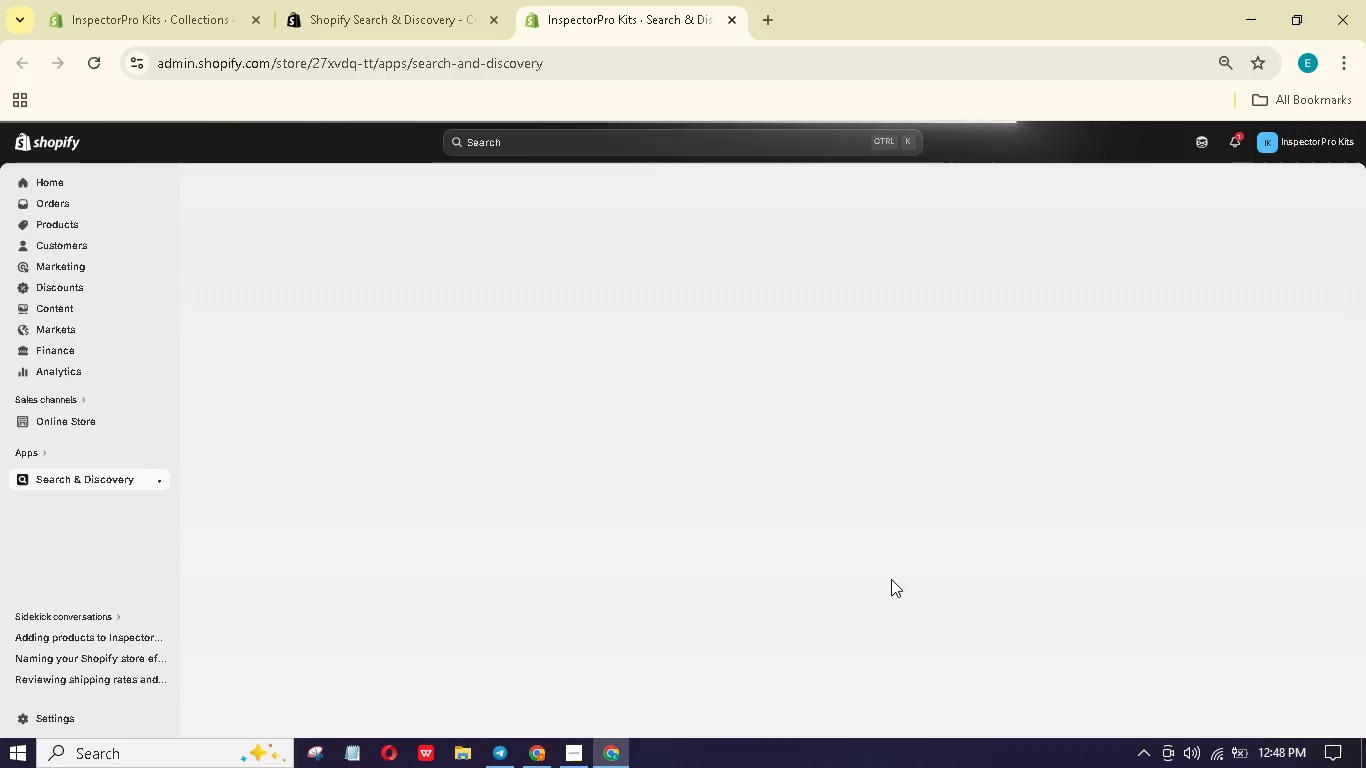 
left_click([583, 741])